 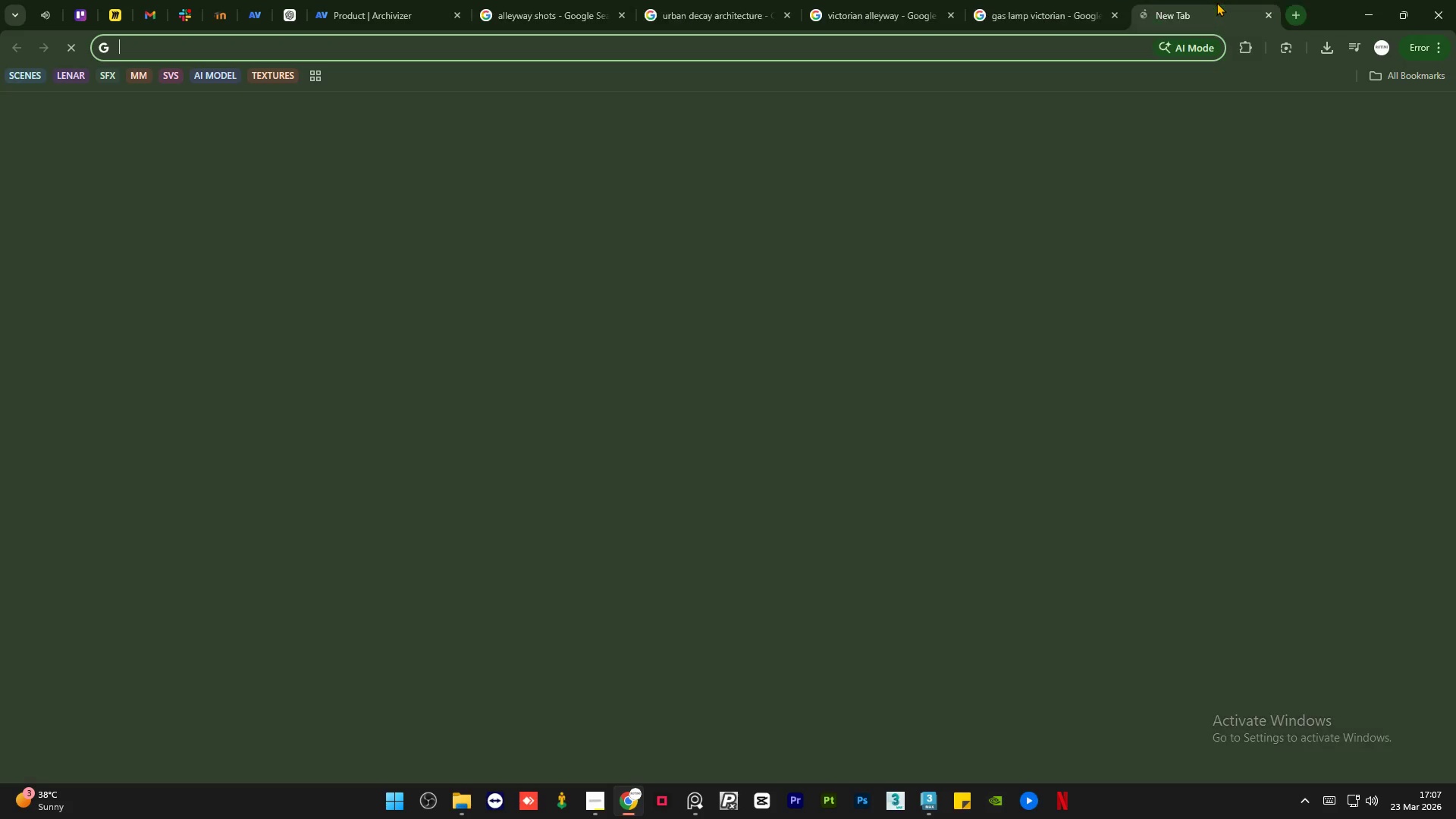 
type(arm chair)
 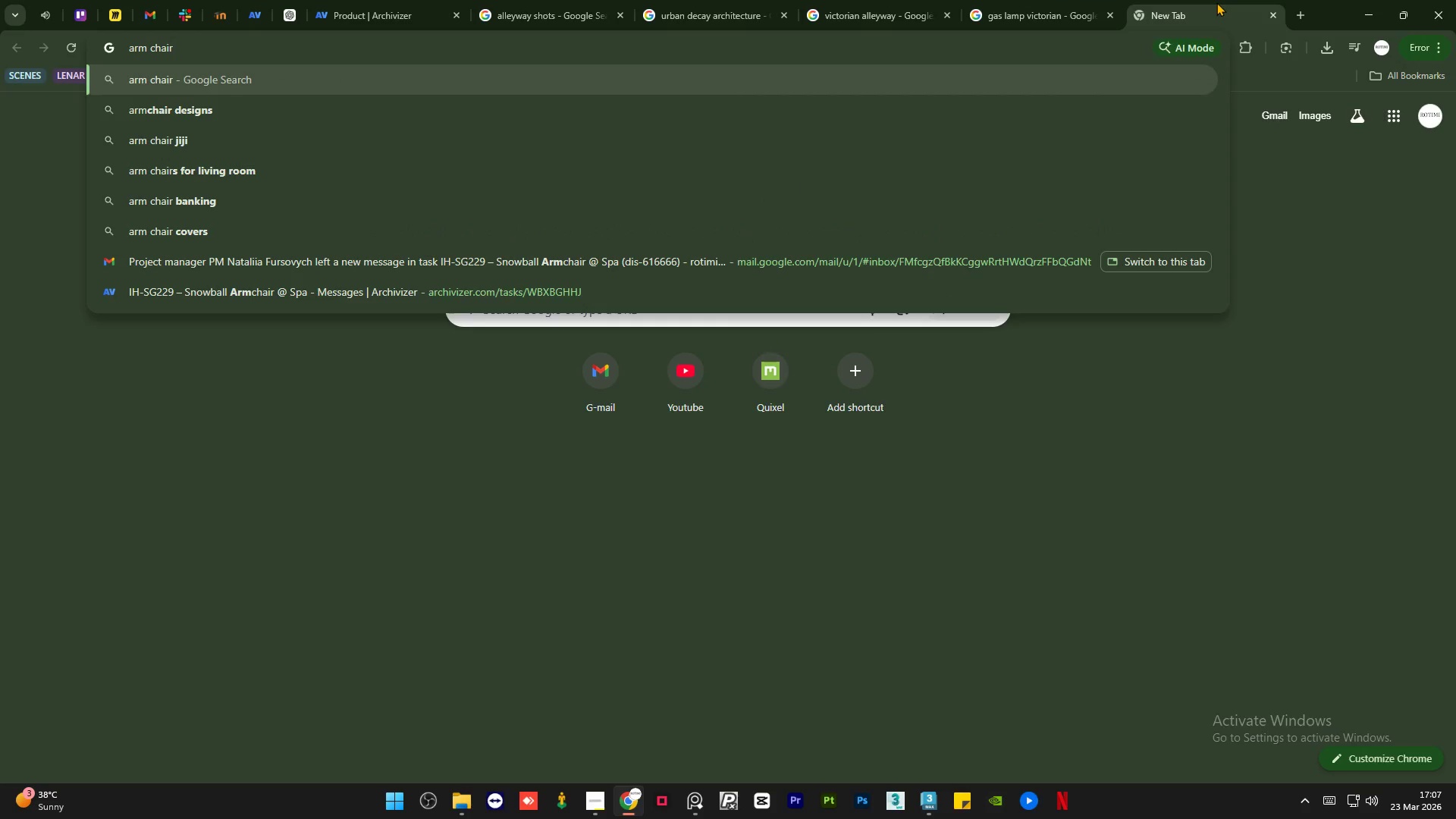 
key(Enter)
 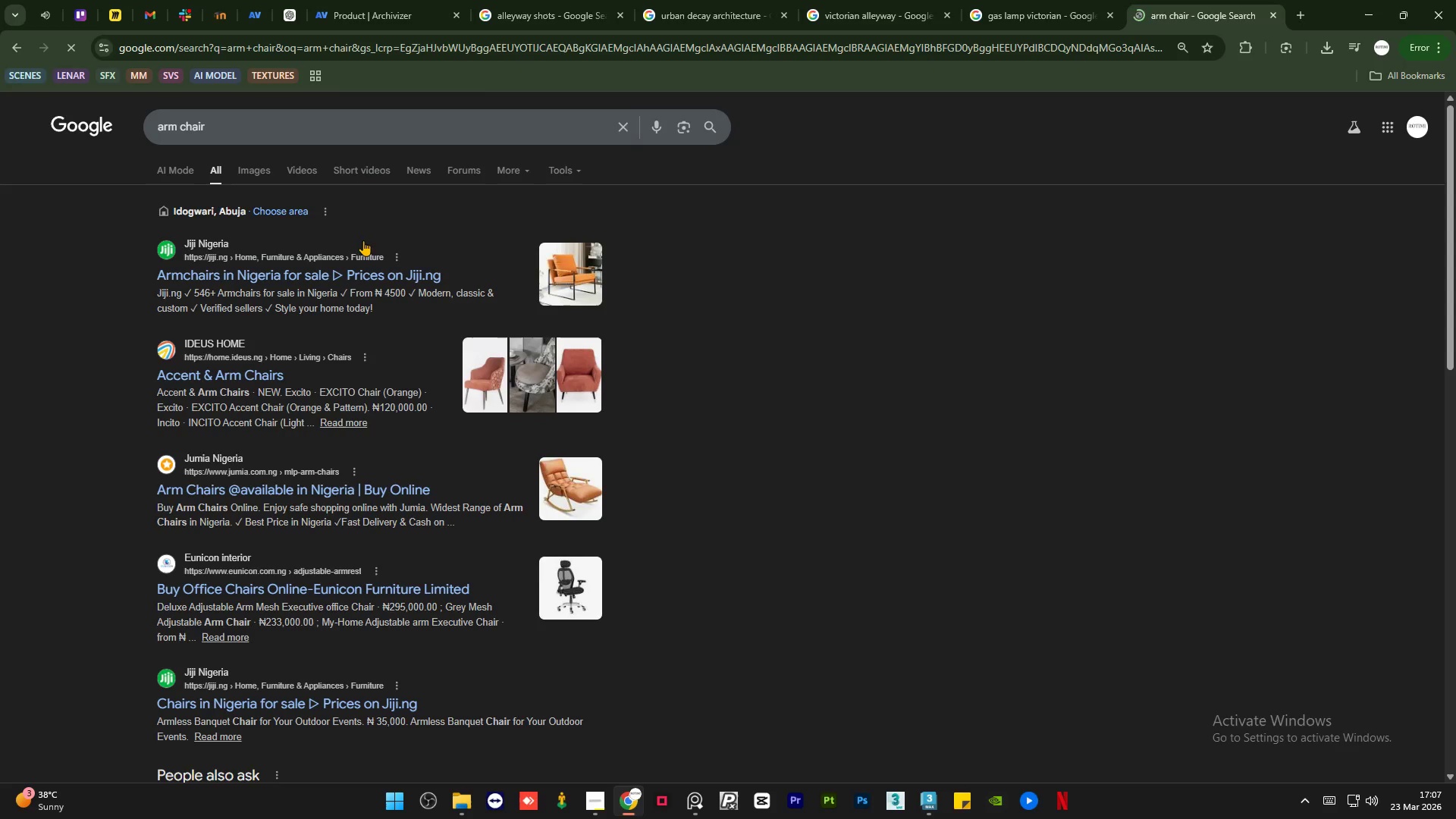 
left_click([263, 168])
 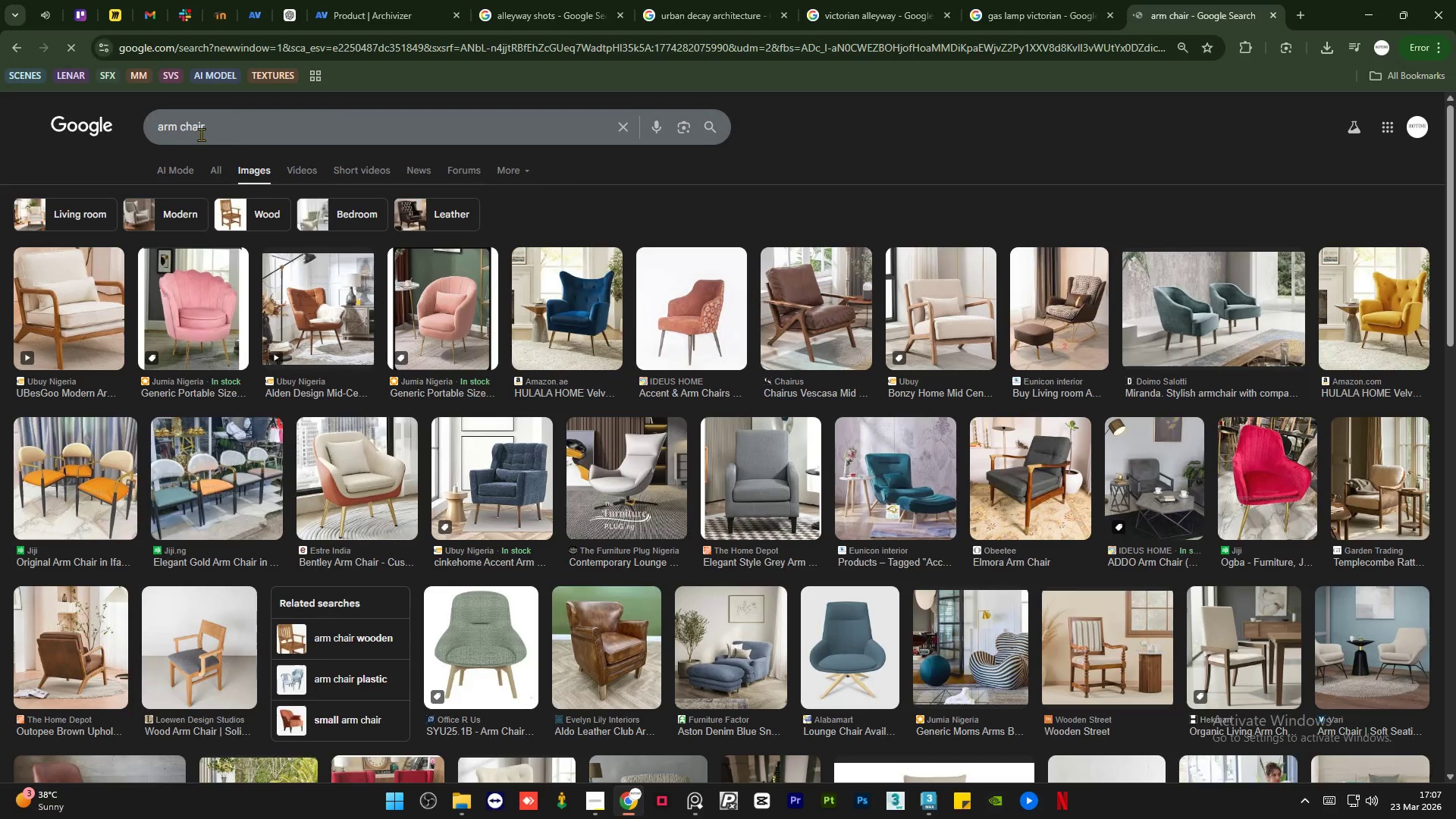 
left_click([160, 133])
 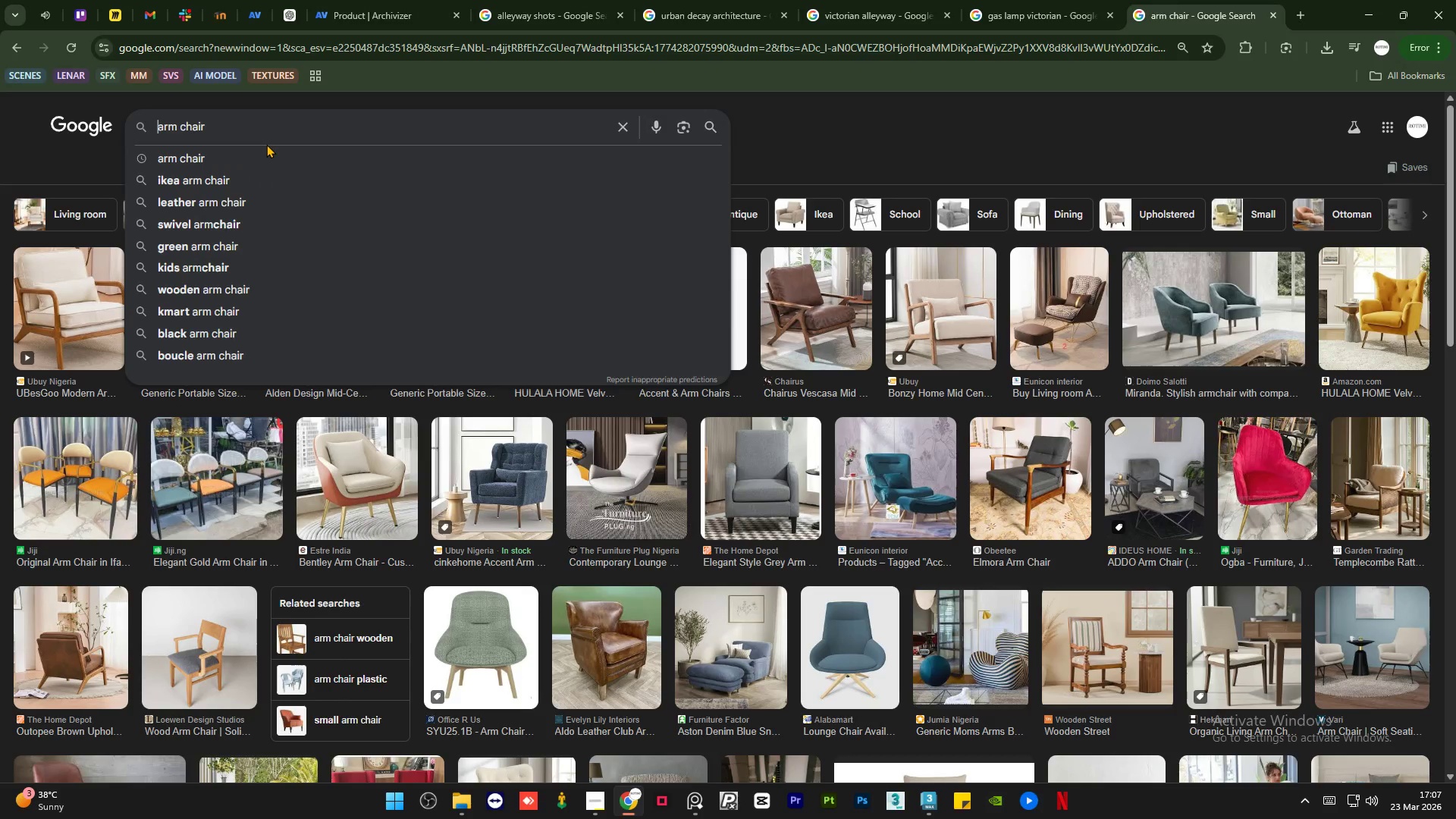 
type(vintage)
key(Backspace)
key(Backspace)
key(Backspace)
key(Backspace)
key(Backspace)
type(ctorian )
 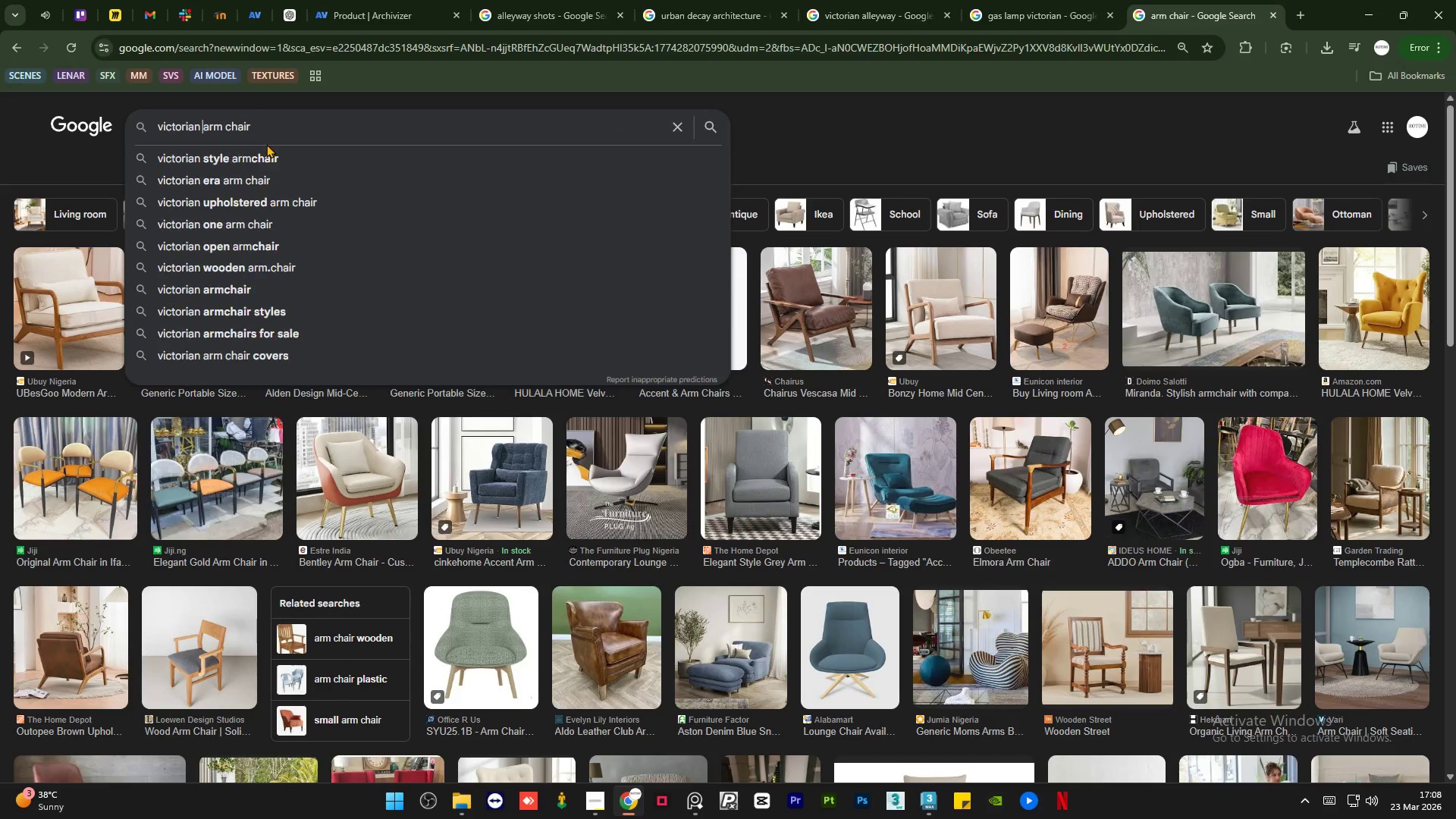 
key(Enter)
 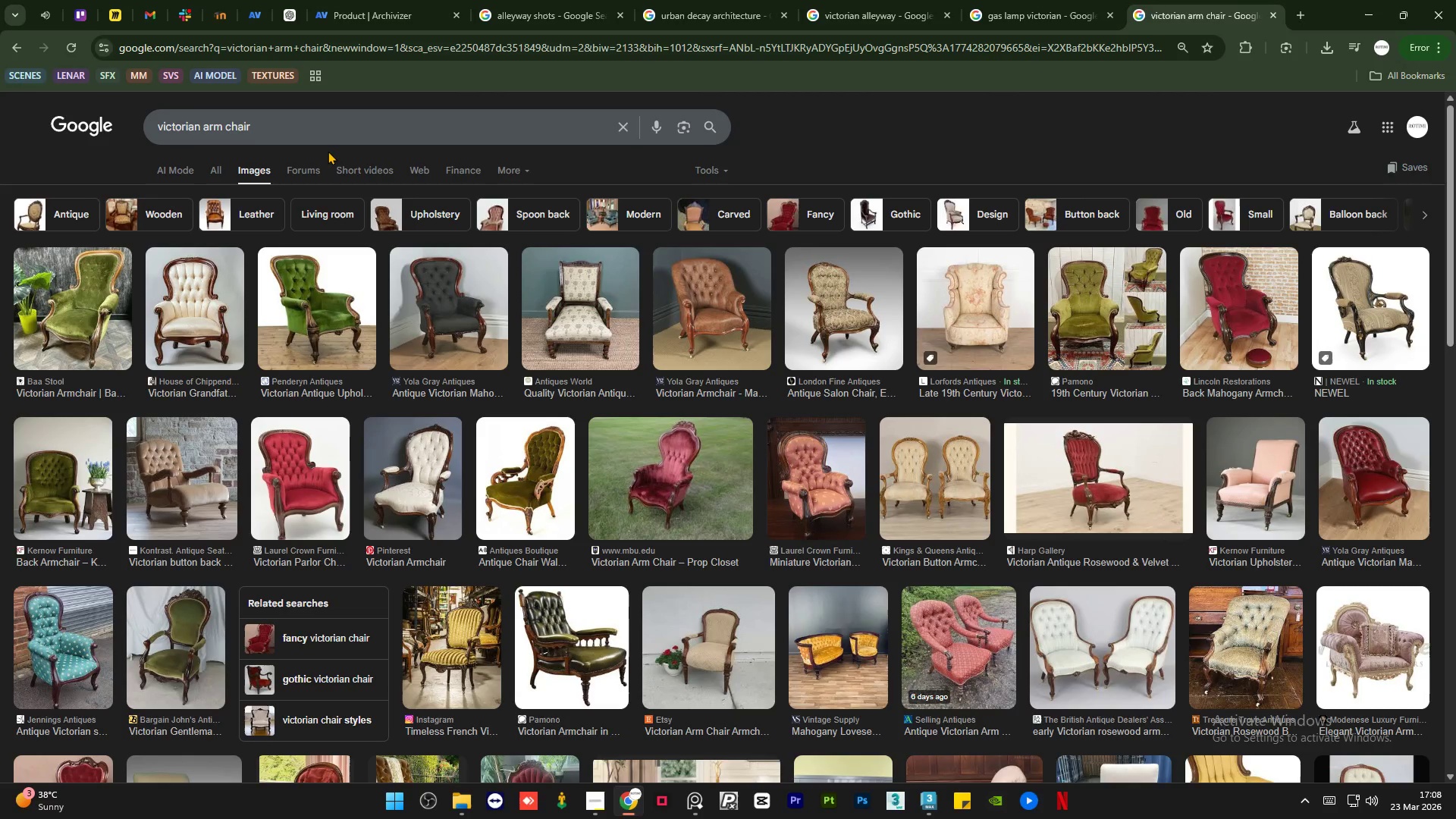 
scroll: coordinate [327, 152], scroll_direction: down, amount: 7.0
 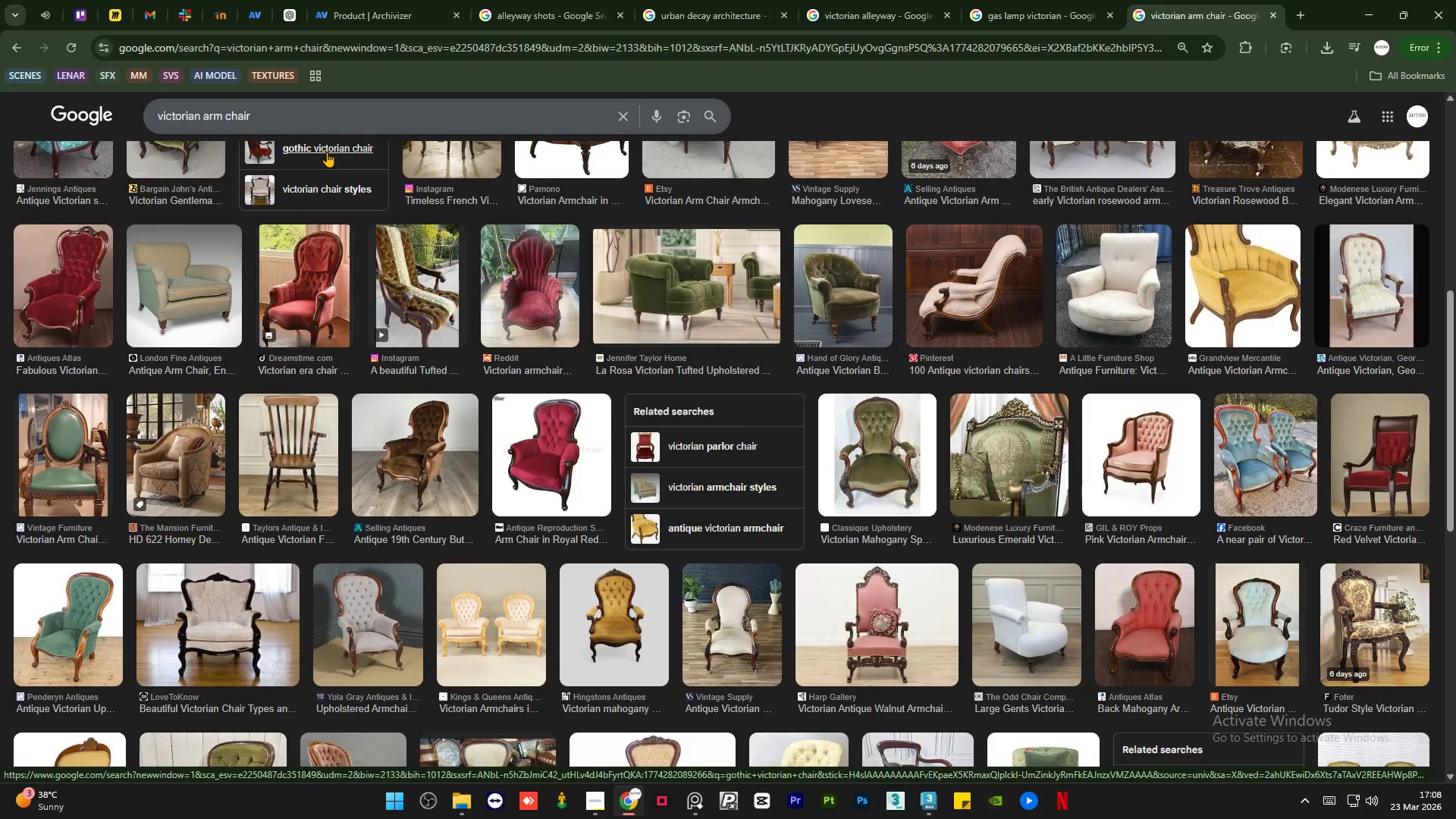 
wait(7.88)
 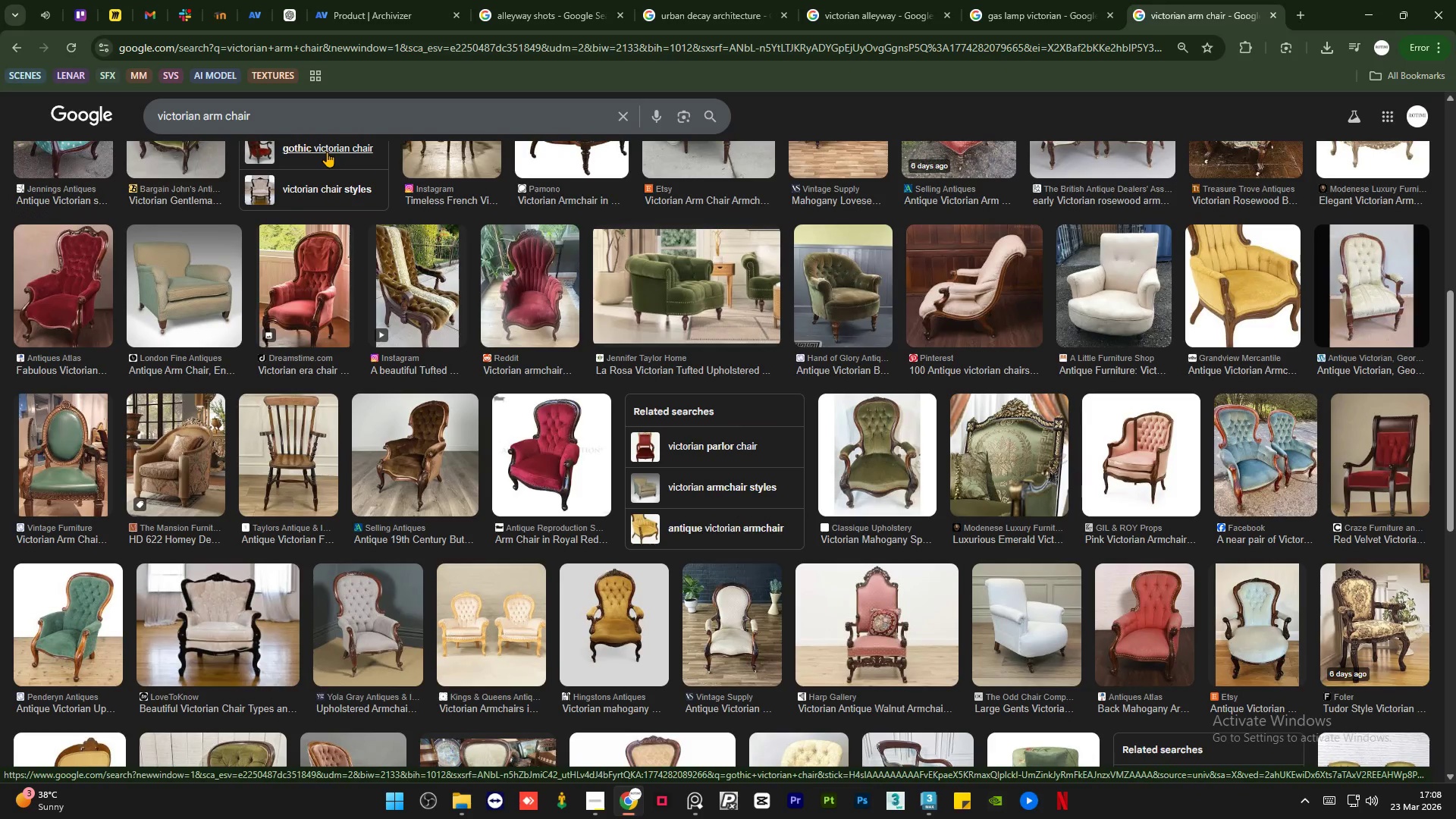 
scroll: coordinate [254, 227], scroll_direction: down, amount: 5.0
 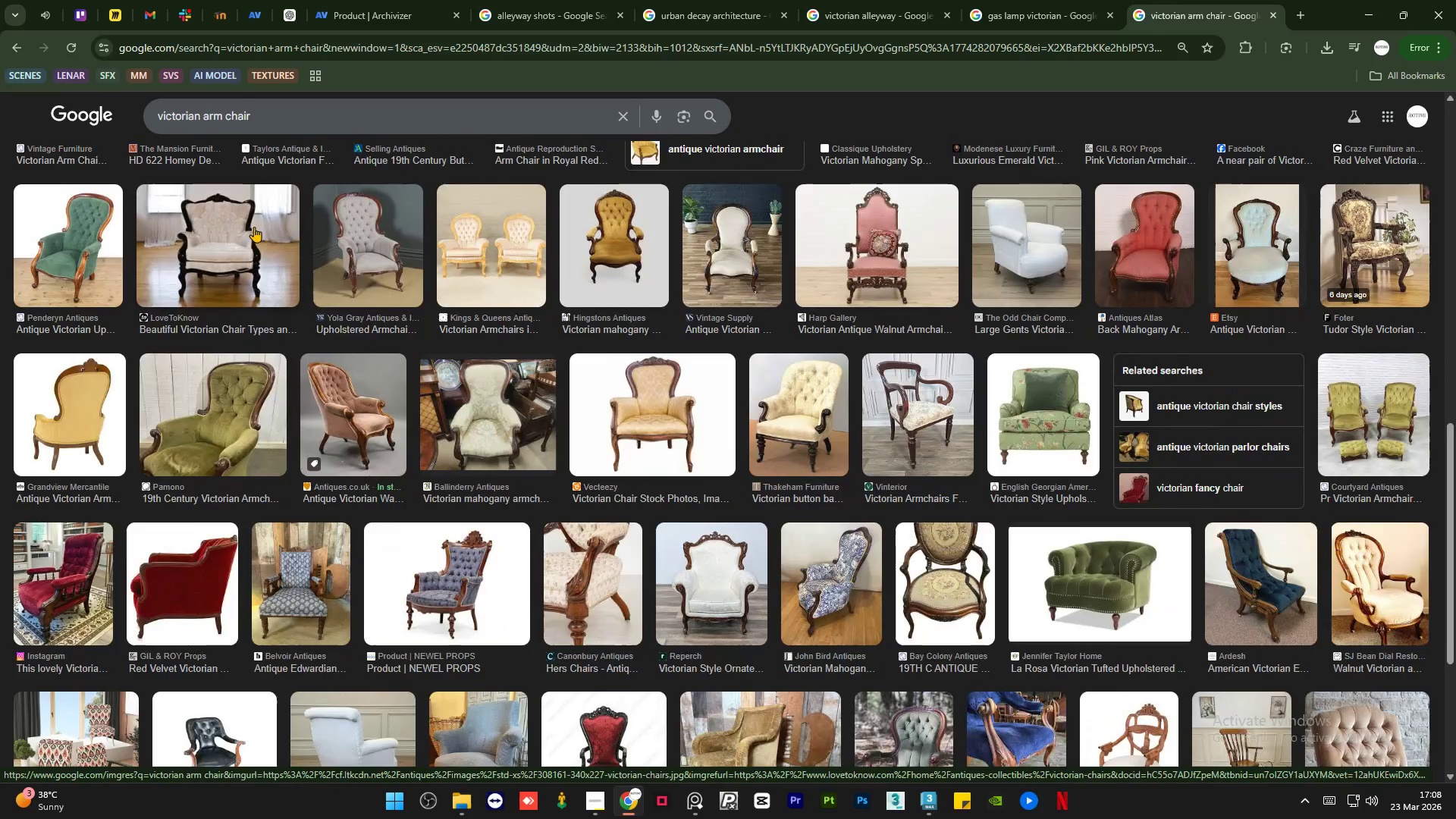 
scroll: coordinate [207, 93], scroll_direction: up, amount: 18.0
 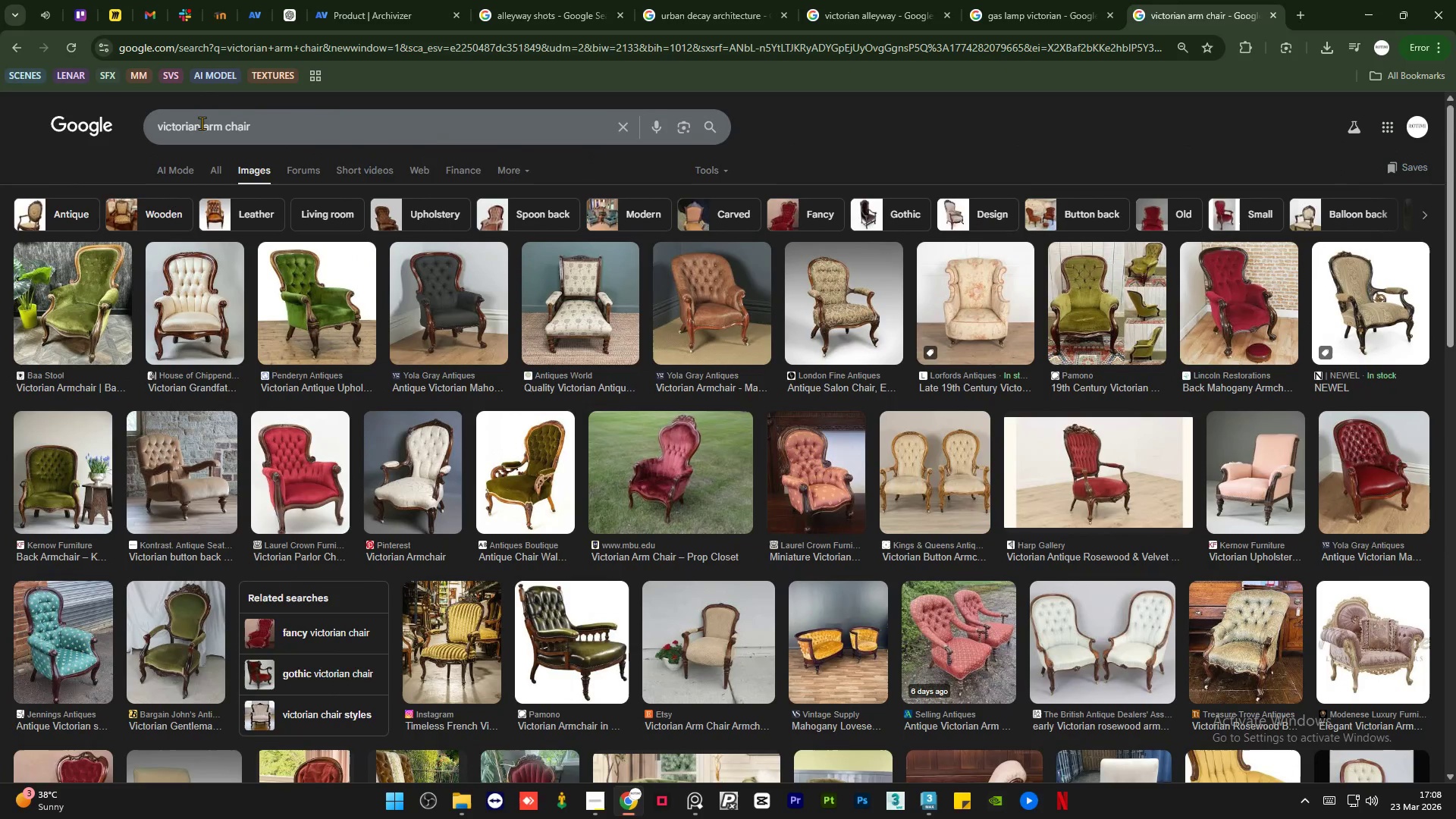 
left_click([202, 124])
 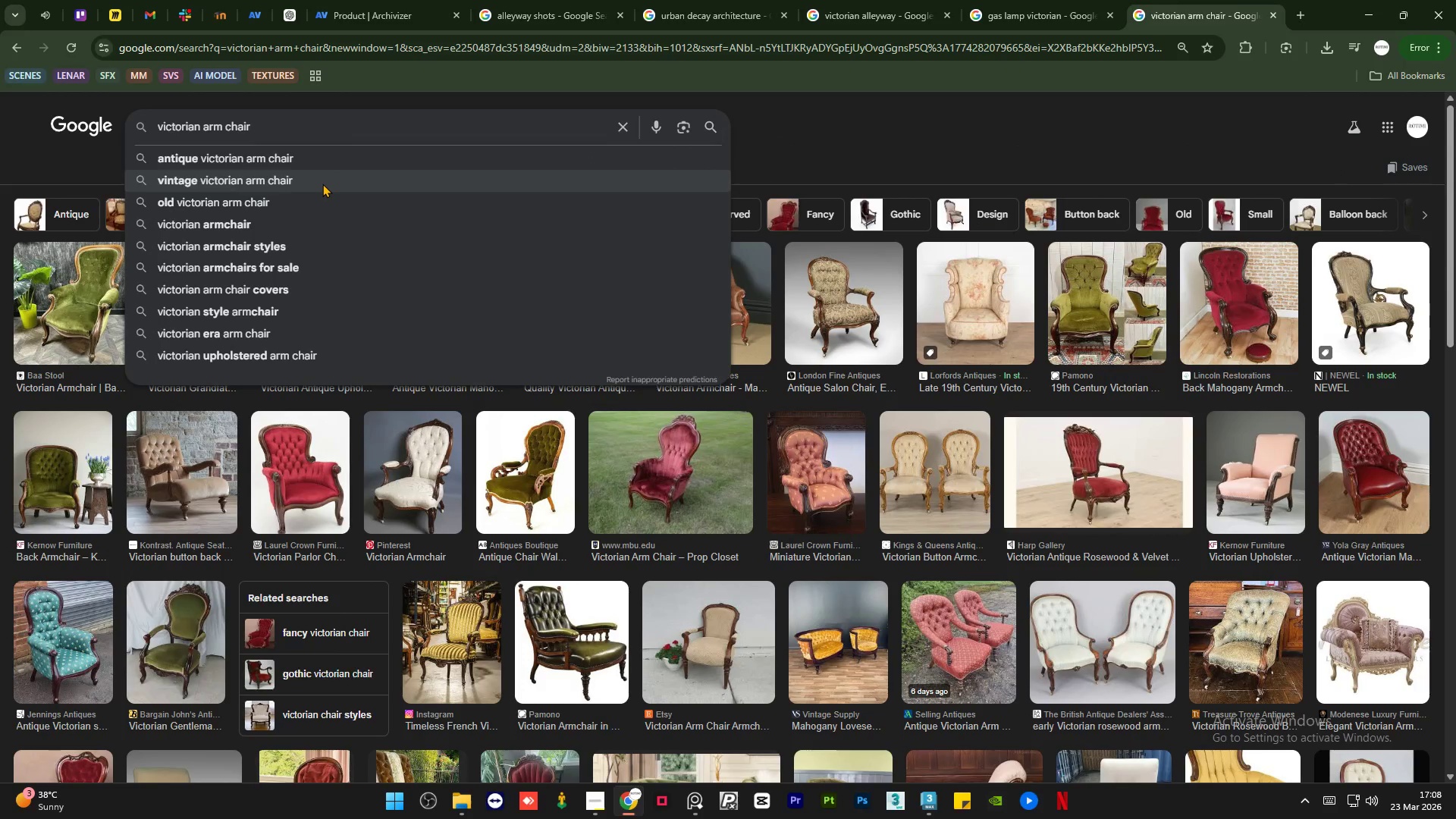 
hold_key(key=Backspace, duration=0.64)
 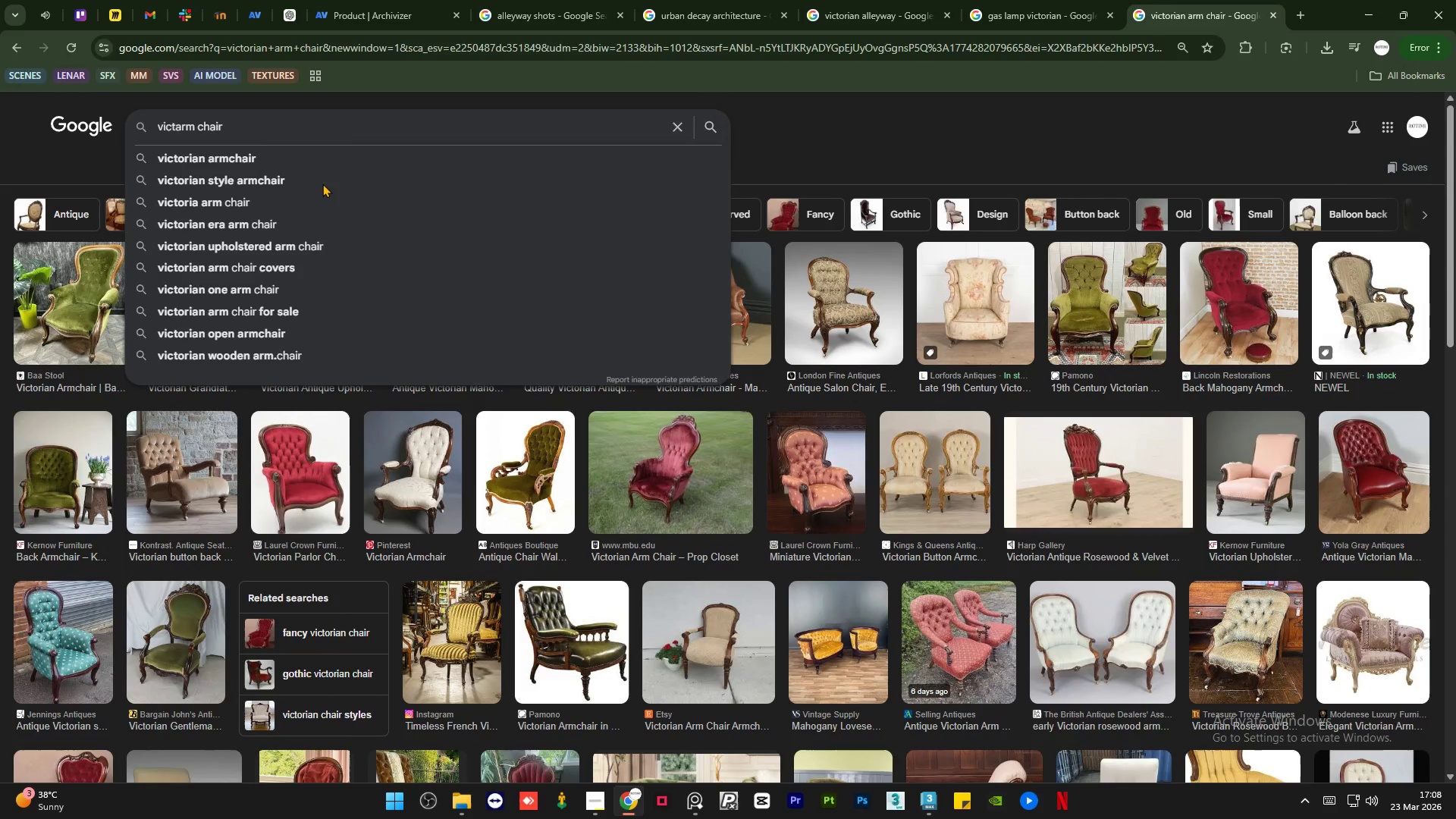 
key(Backspace)
key(Backspace)
type(natge )
 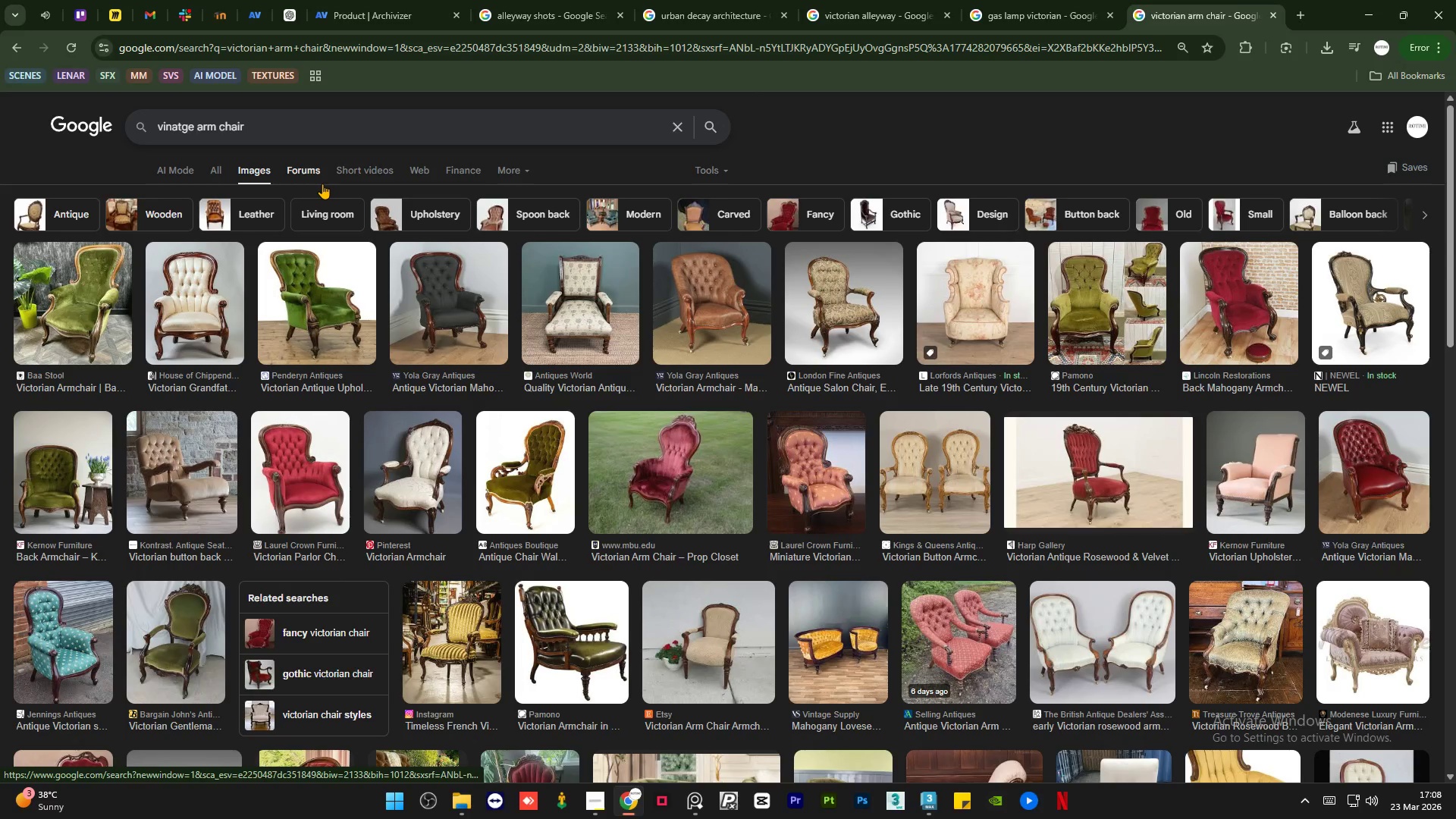 
key(Enter)
 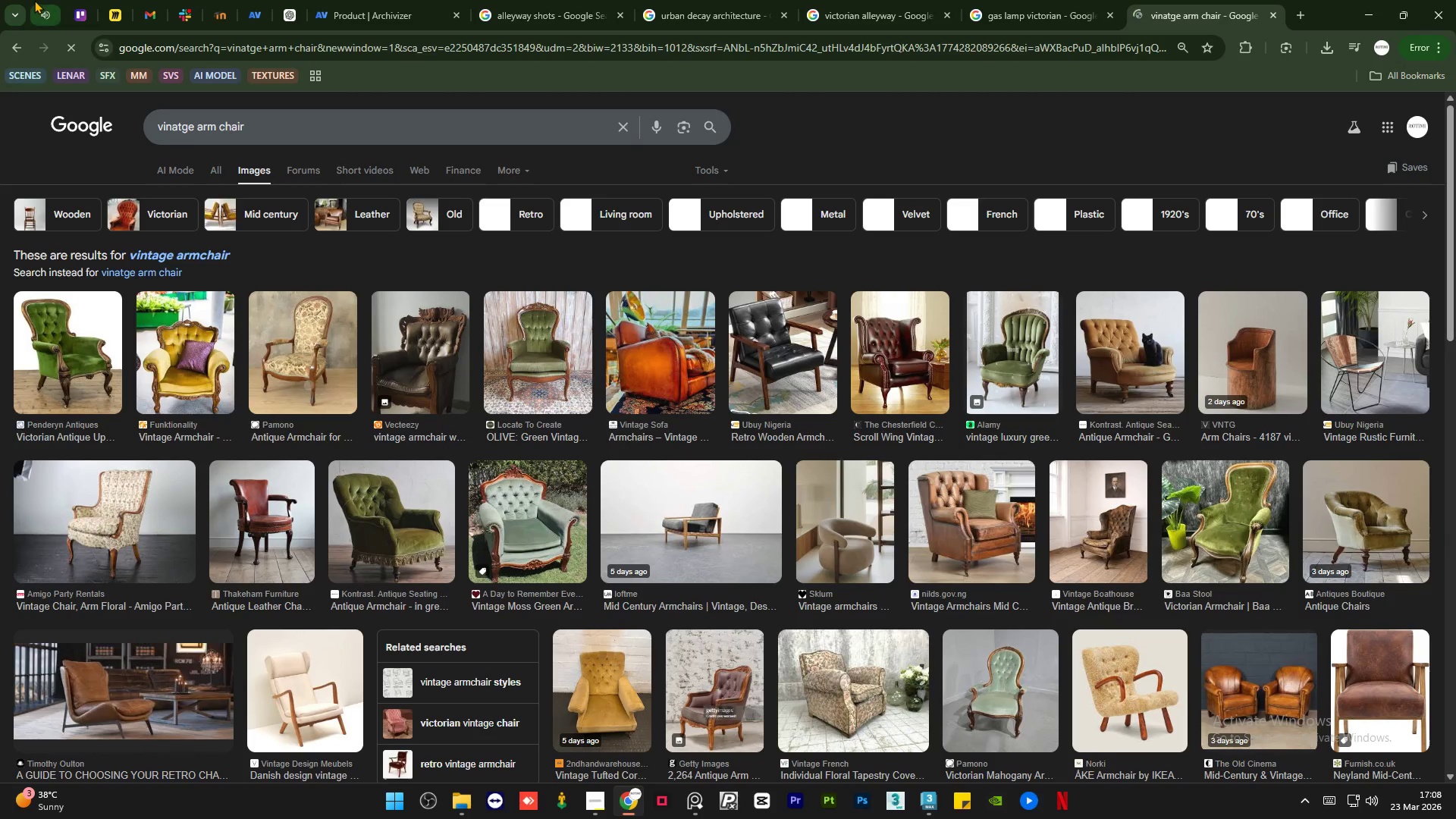 
left_click([34, 0])
 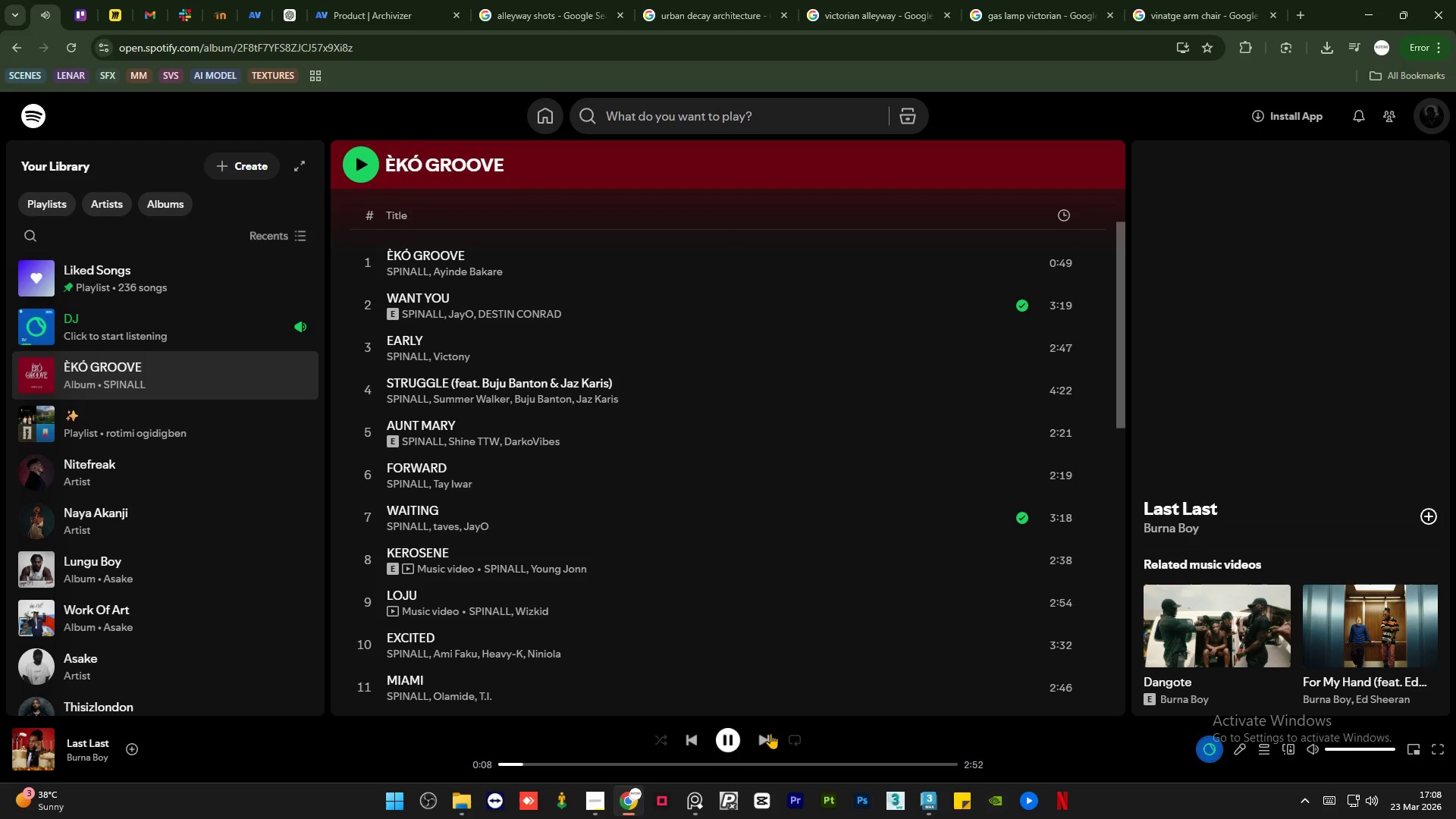 
left_click([768, 737])
 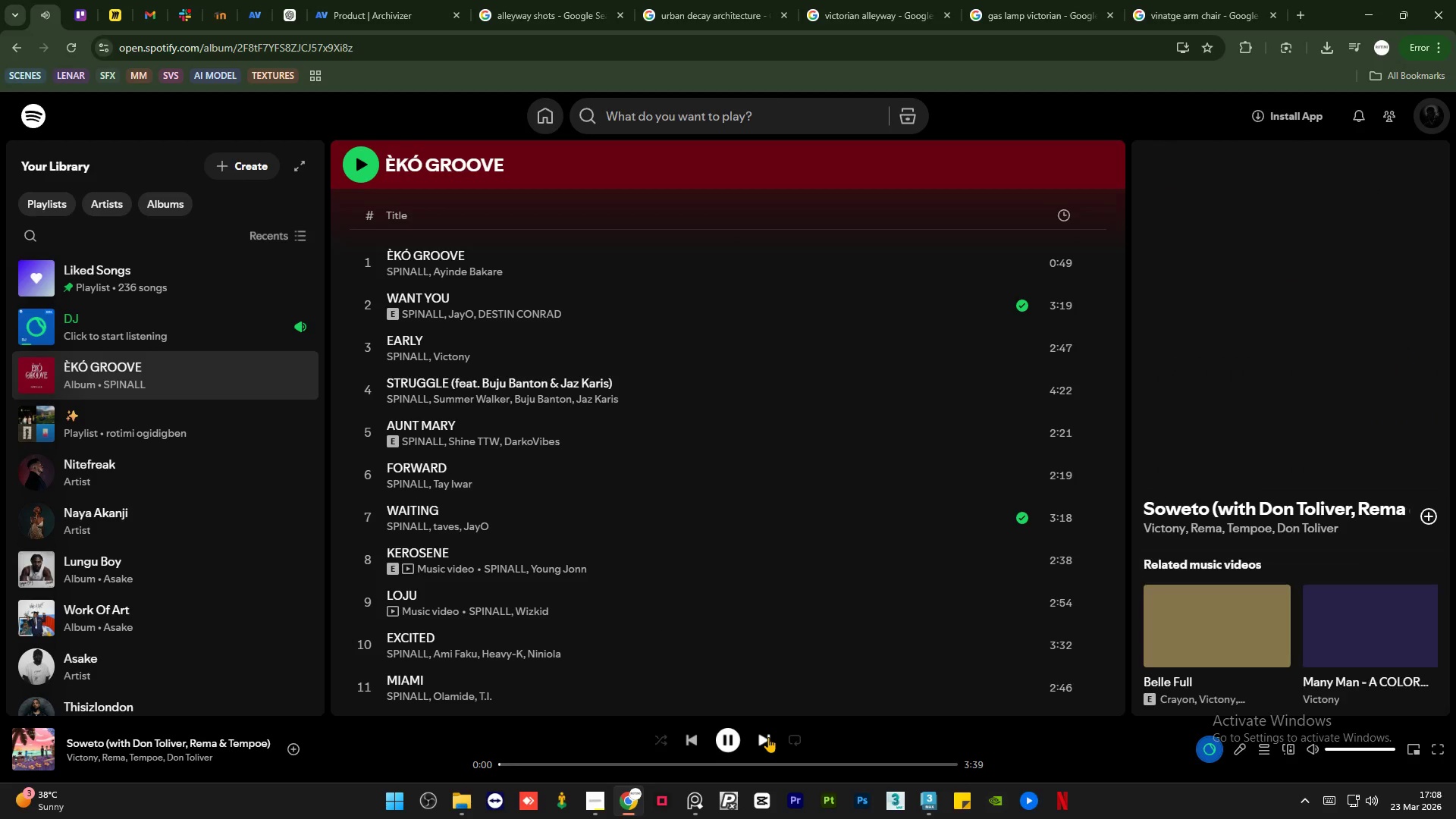 
left_click([768, 737])
 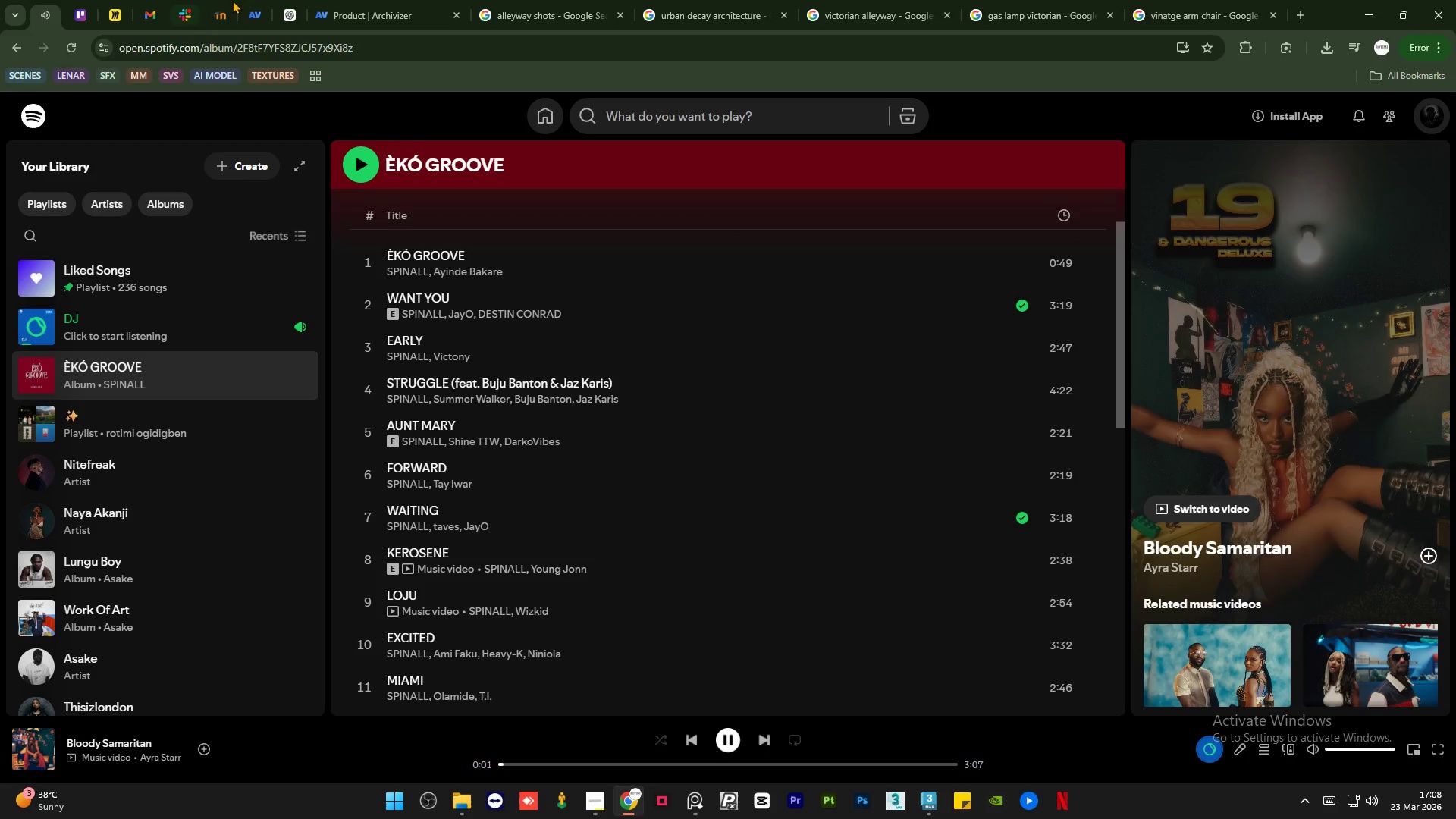 
left_click([1169, 0])
 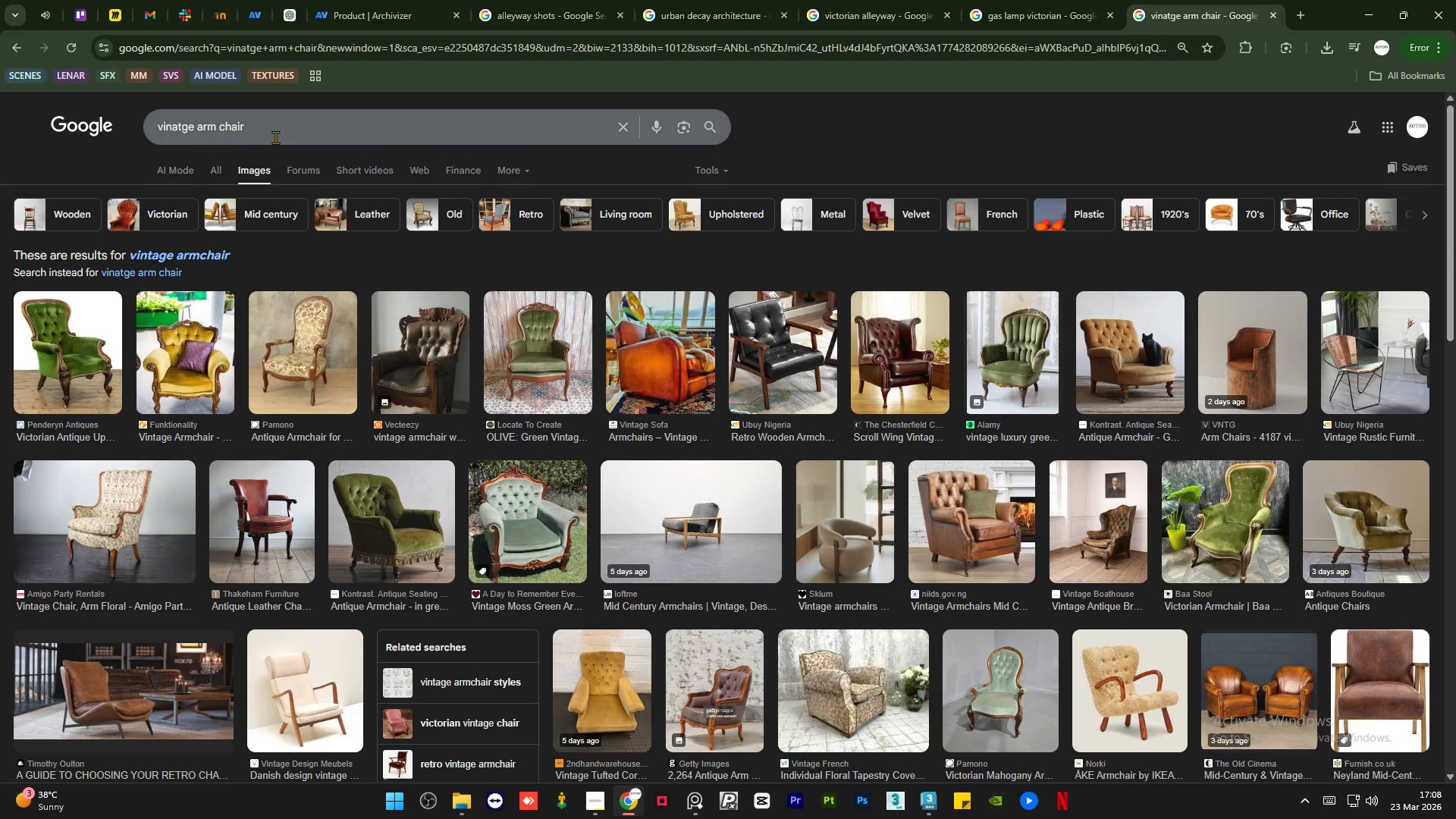 
left_click([290, 124])
 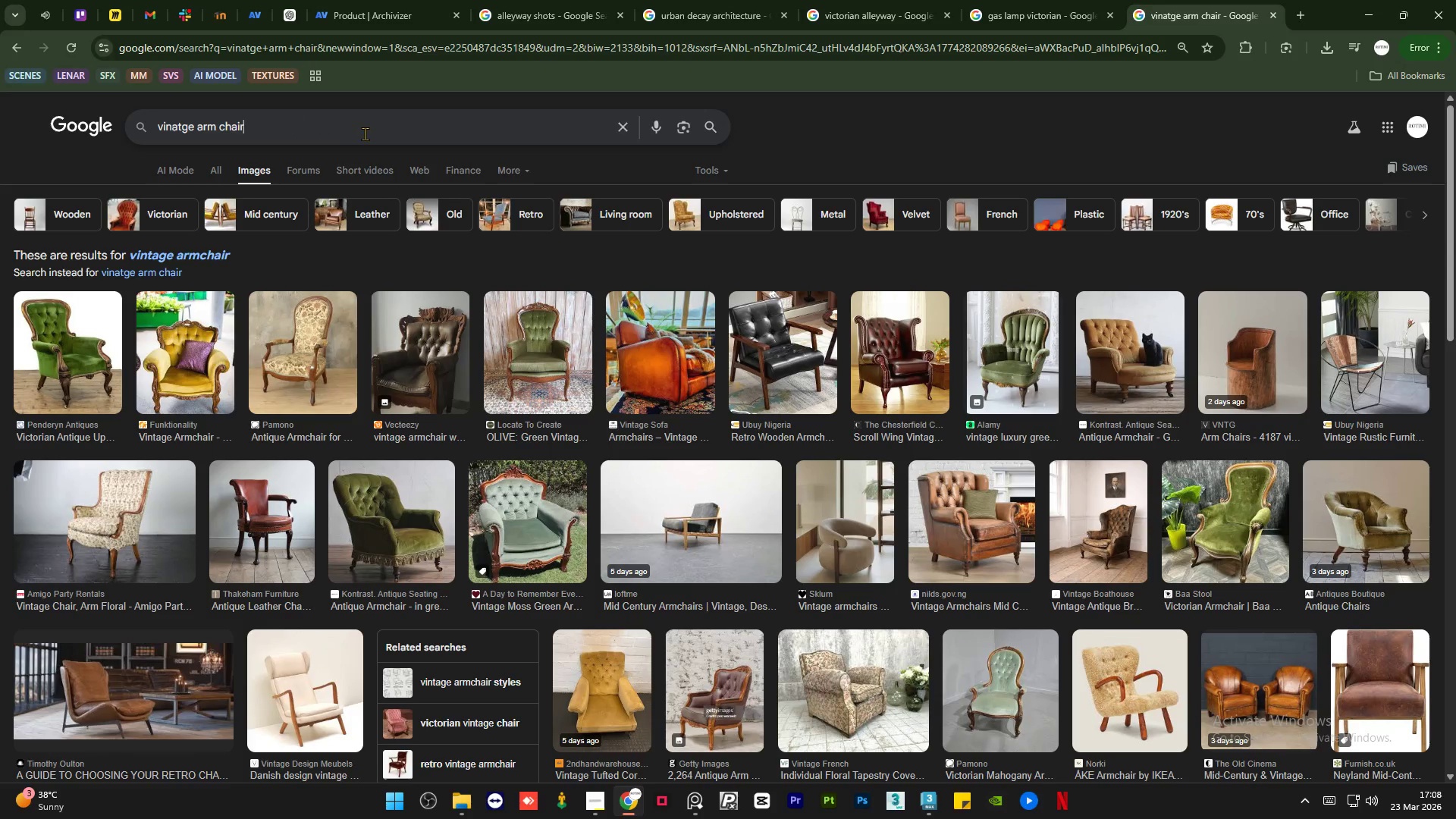 
type( outdoor)
 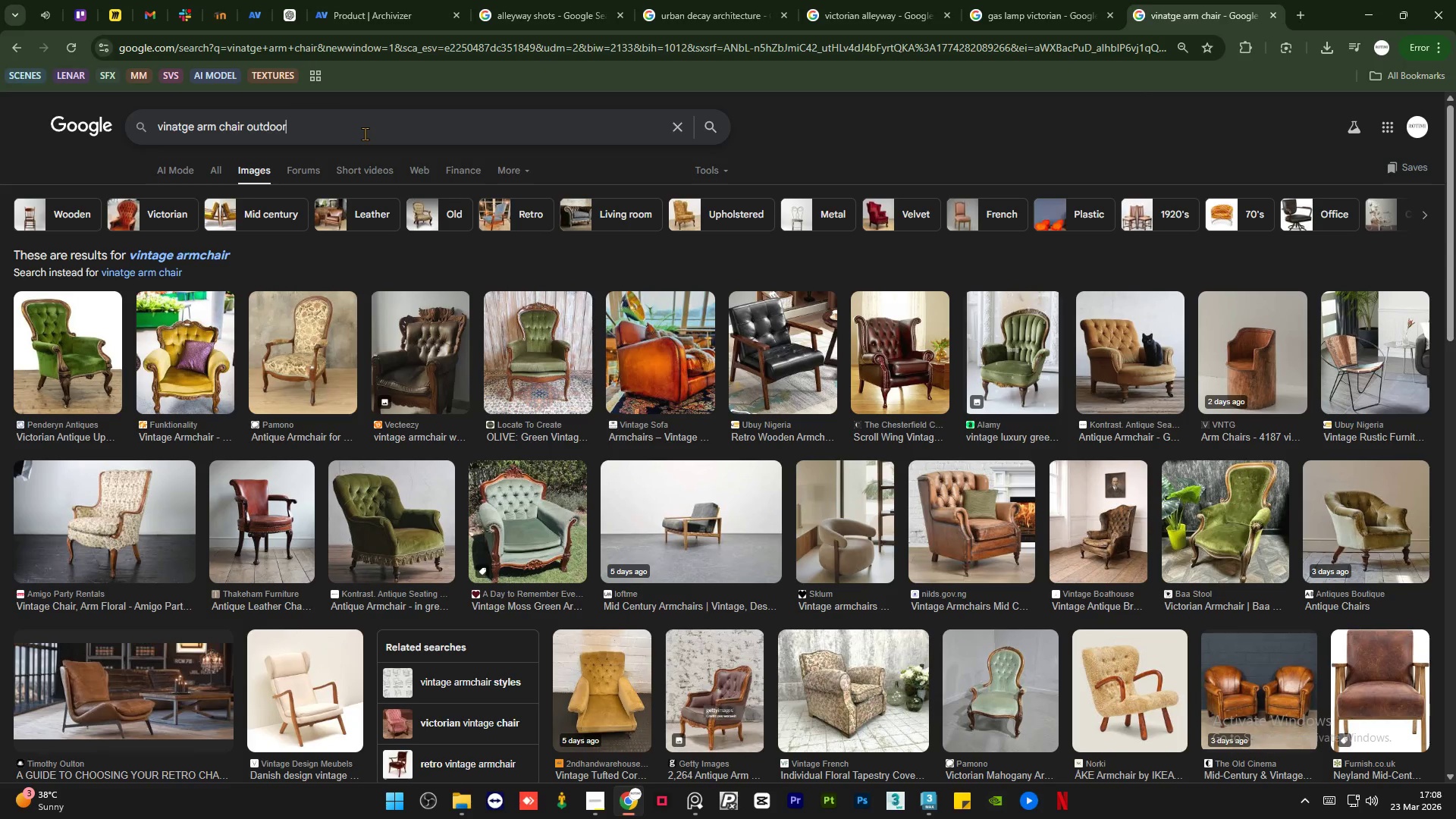 
key(Enter)
 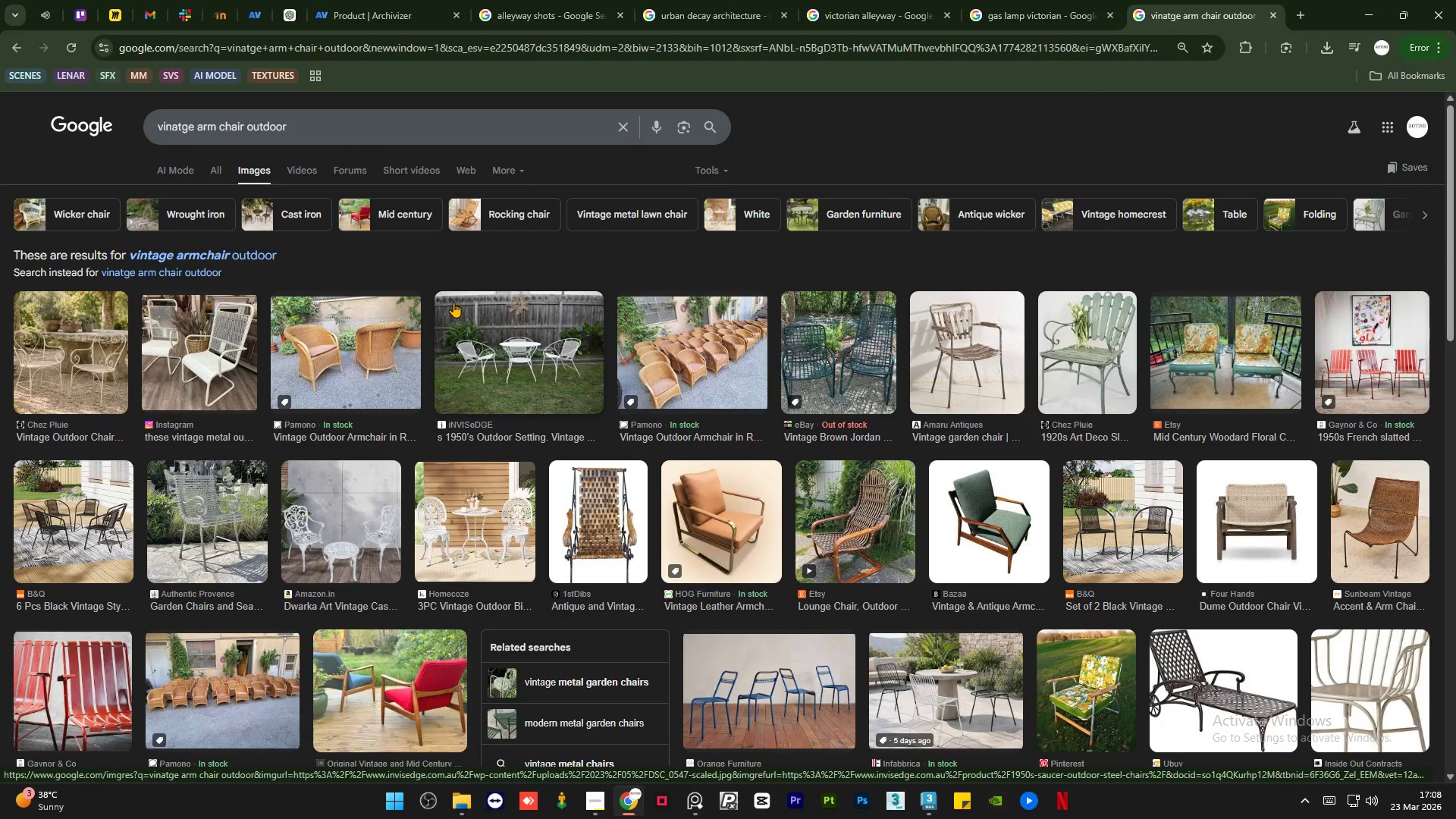 
wait(9.58)
 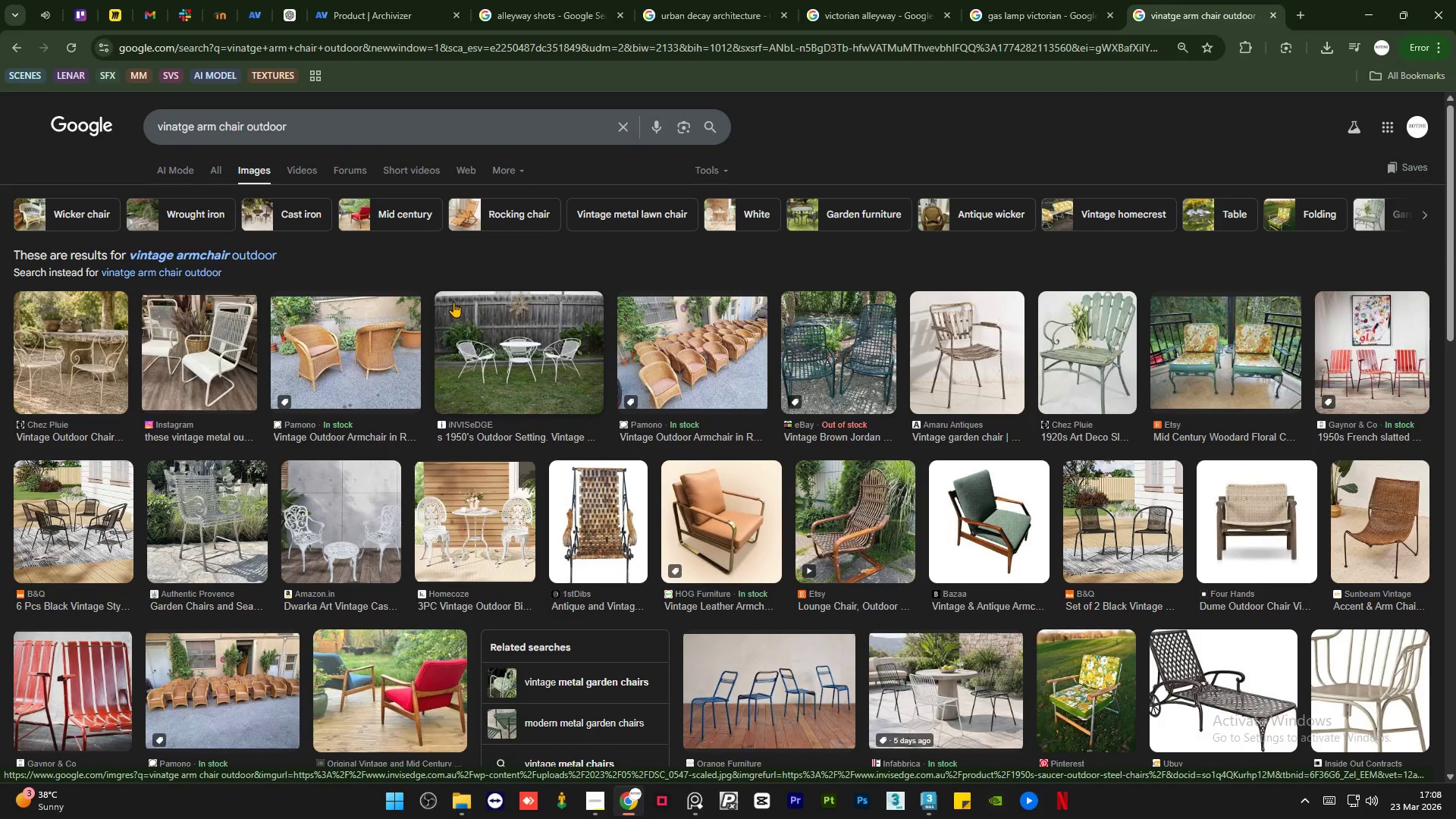 
scroll: coordinate [347, 462], scroll_direction: down, amount: 7.0
 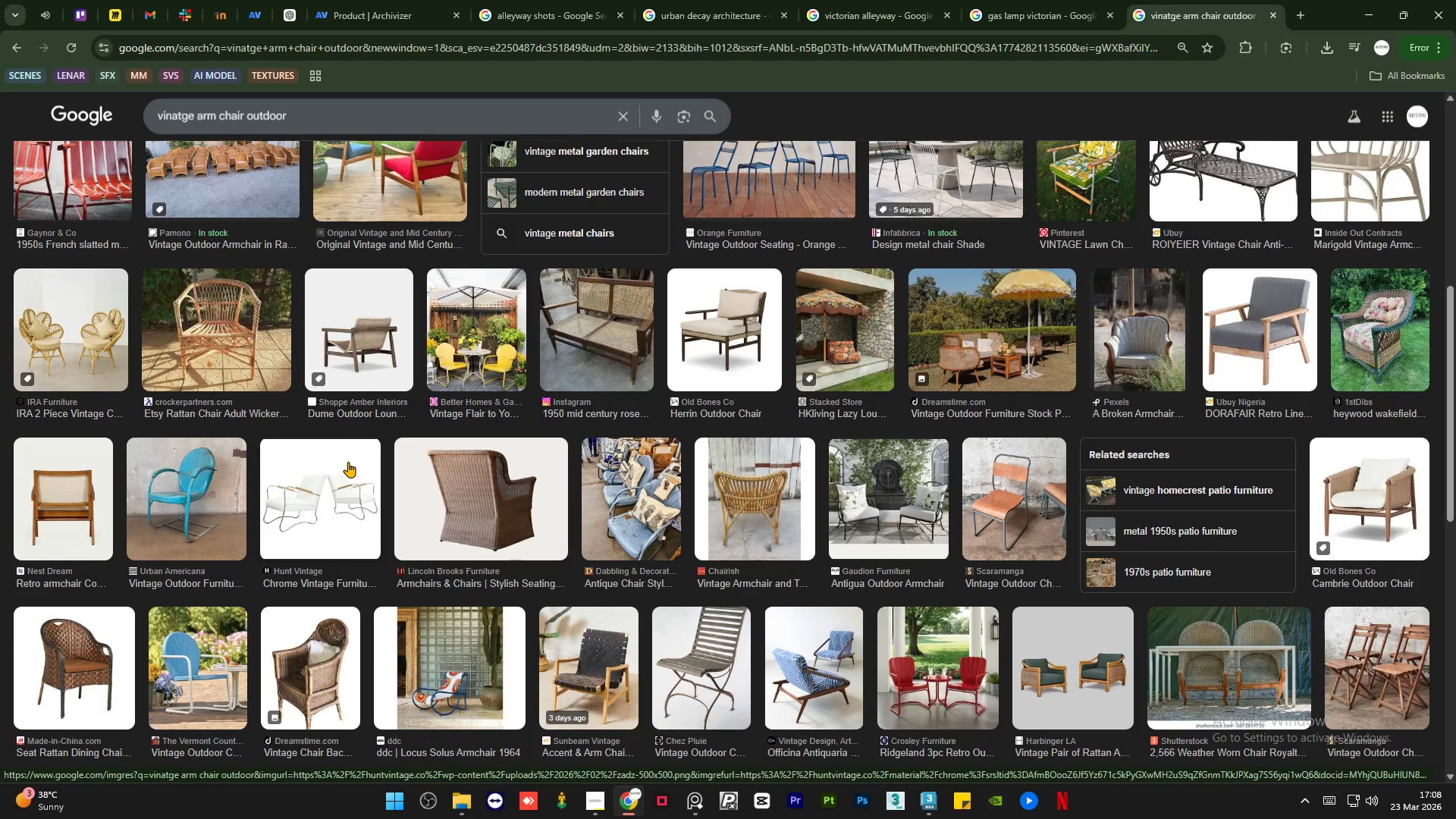 
wait(5.26)
 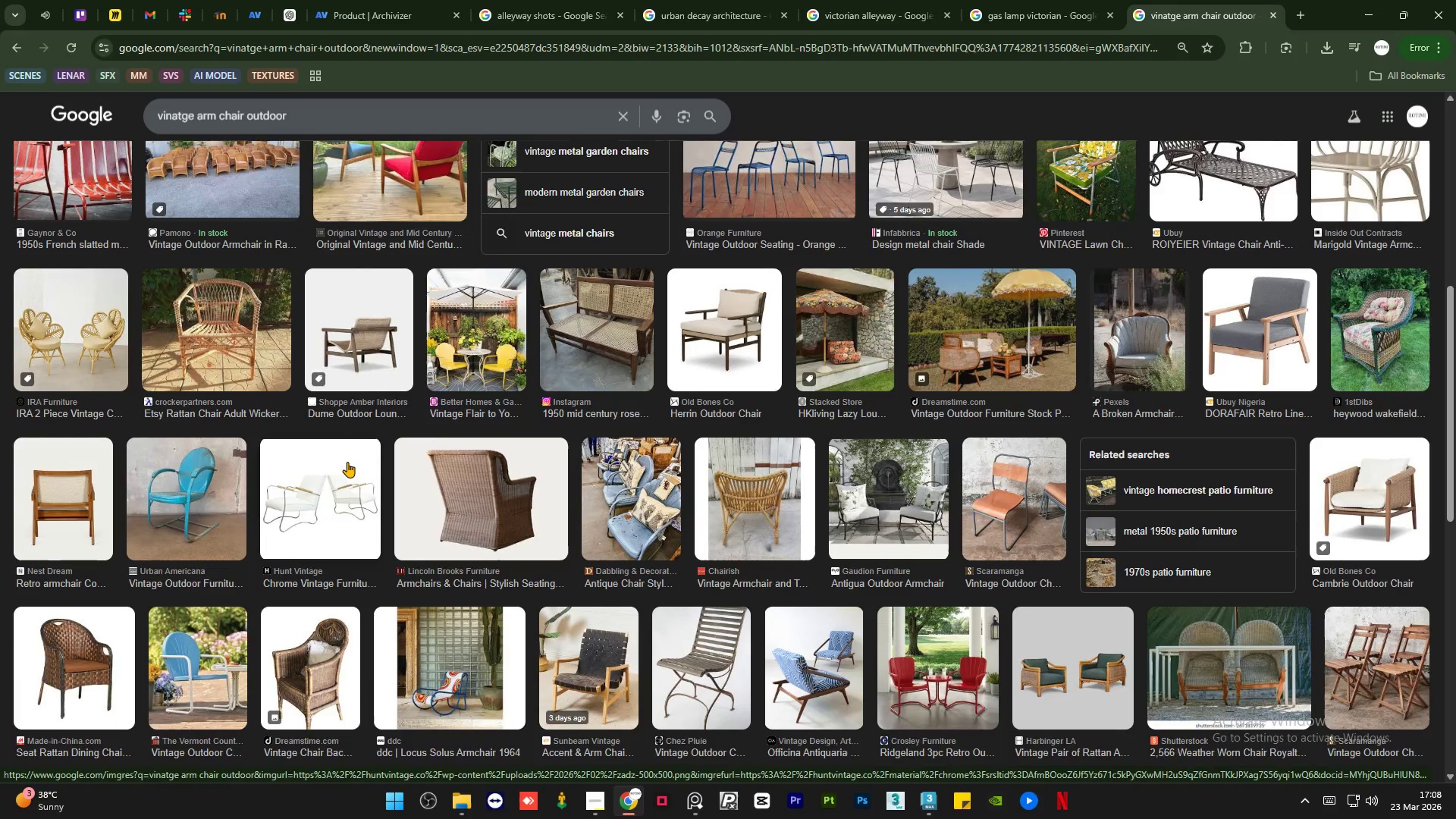 
scroll: coordinate [347, 455], scroll_direction: down, amount: 7.0
 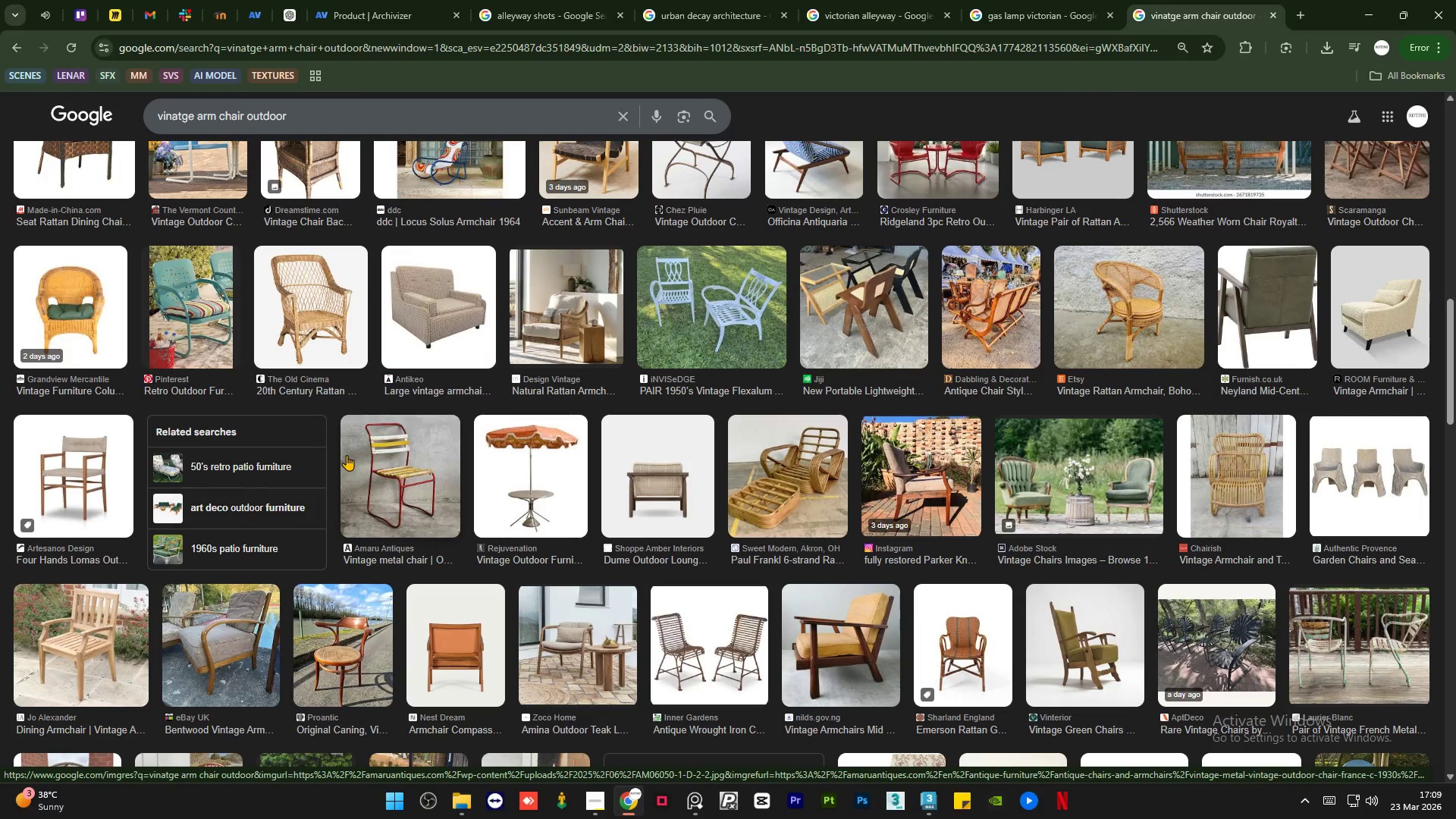 
scroll: coordinate [207, 349], scroll_direction: up, amount: 18.0
 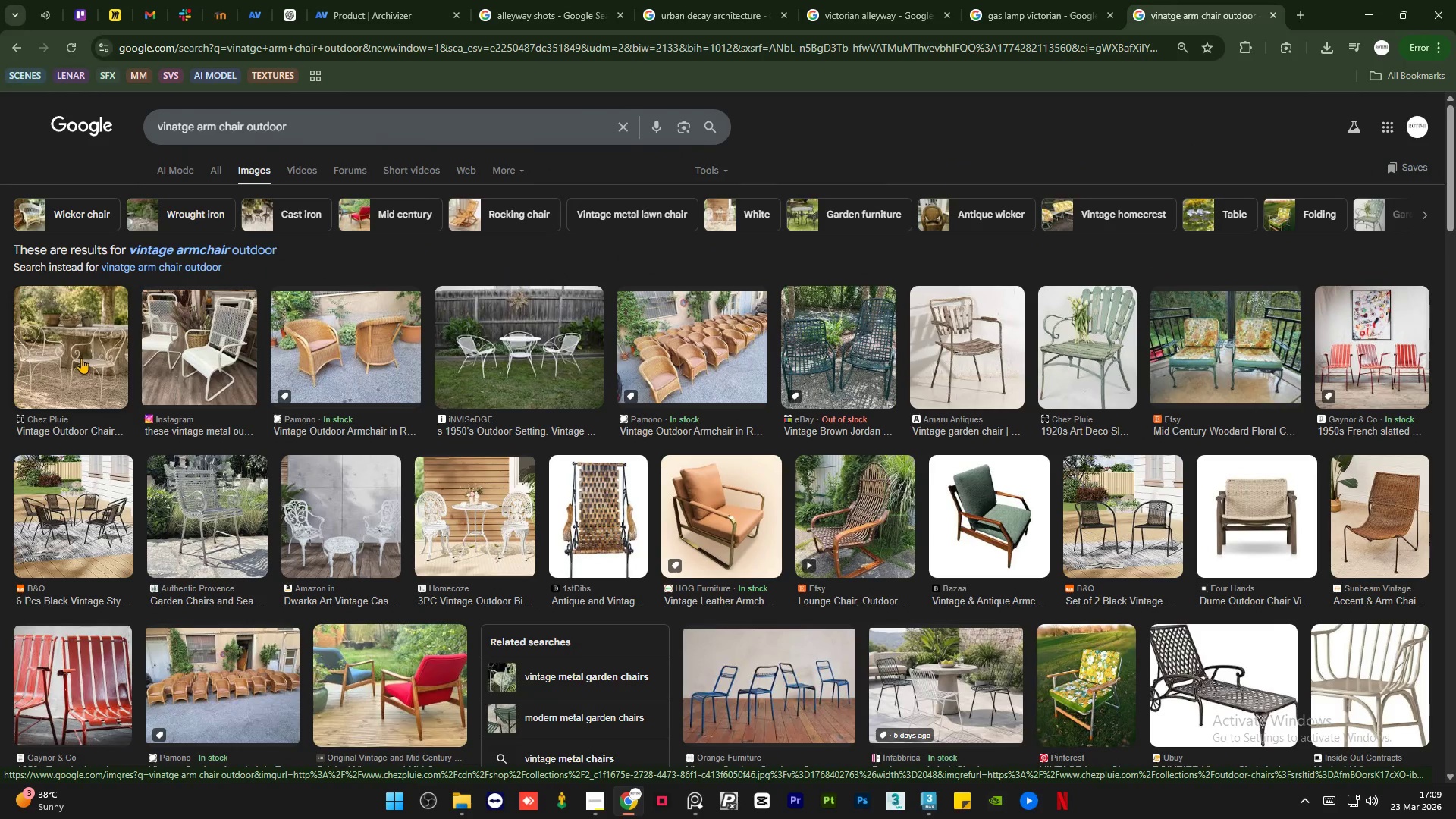 
left_click([81, 358])
 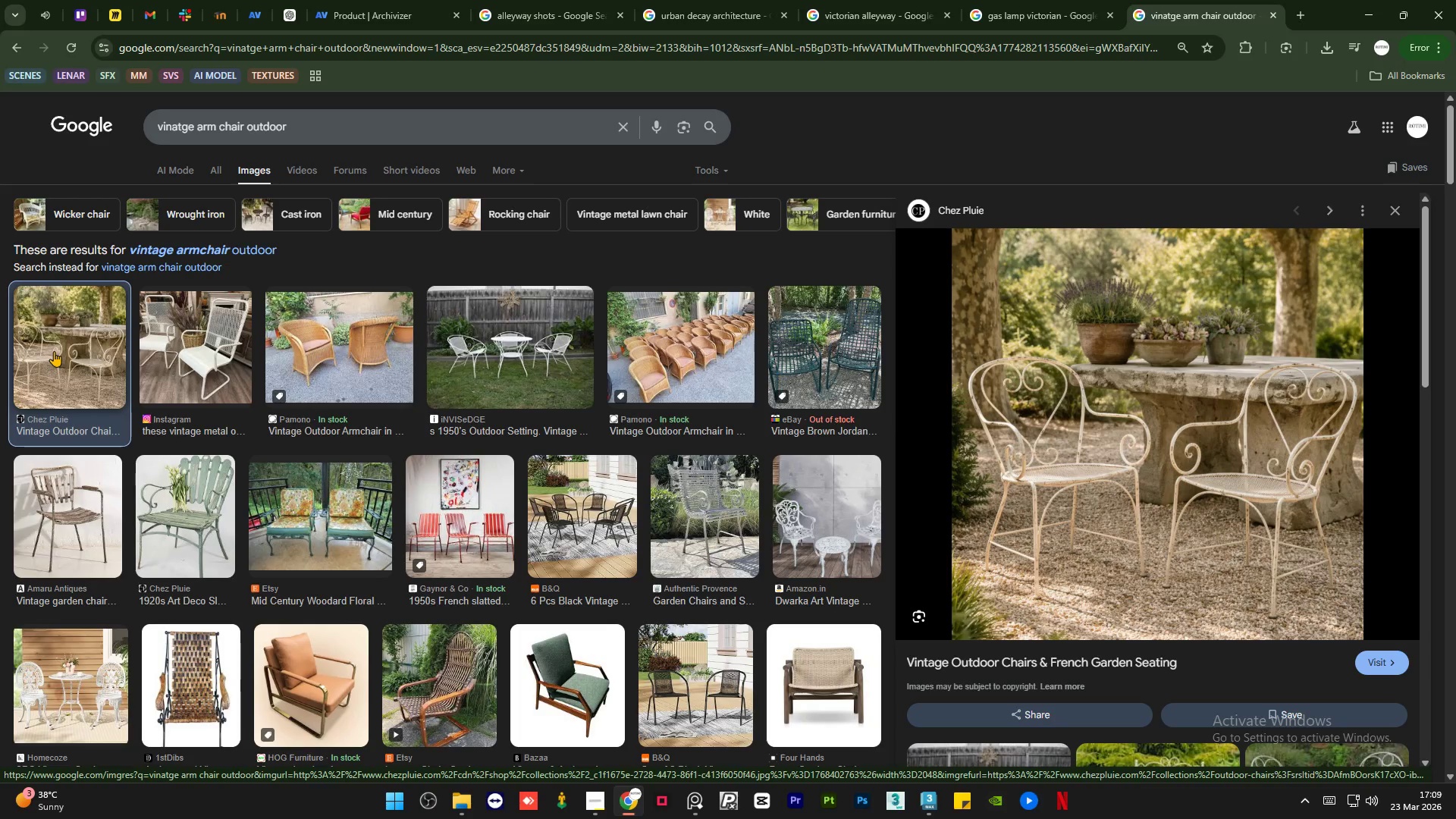 
wait(39.23)
 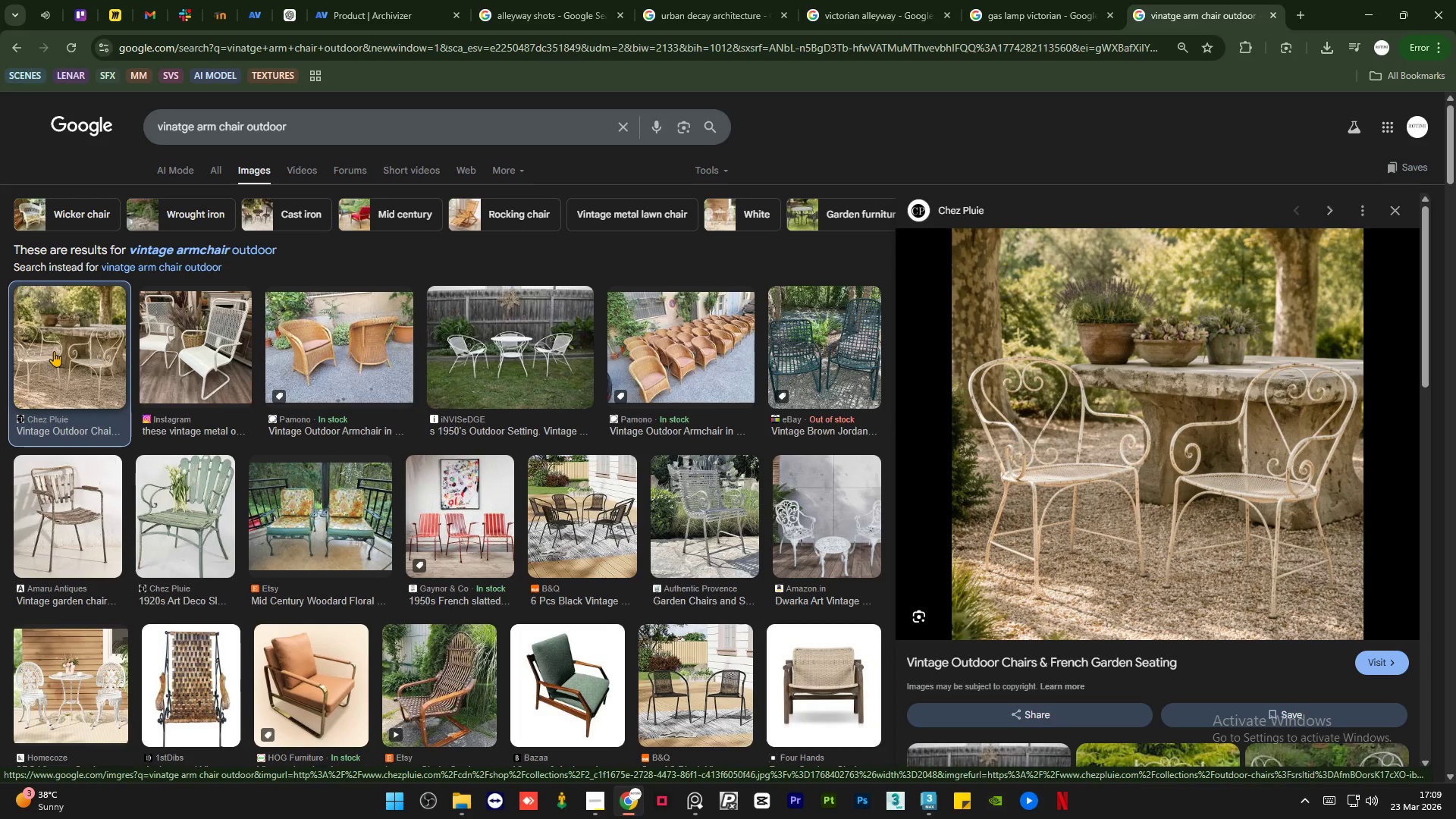 
mouse_move([912, 801])
 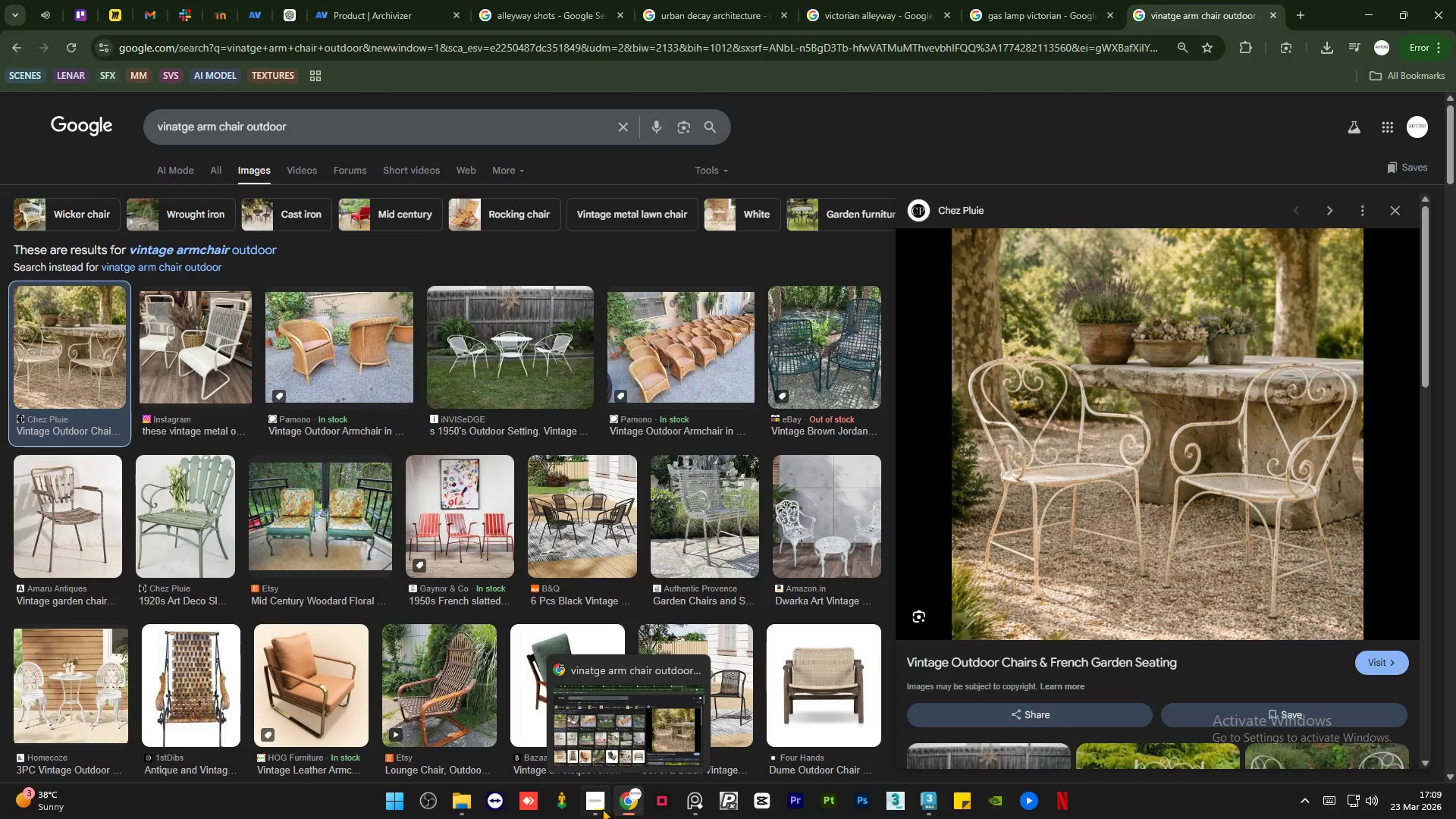 
left_click([602, 808])